 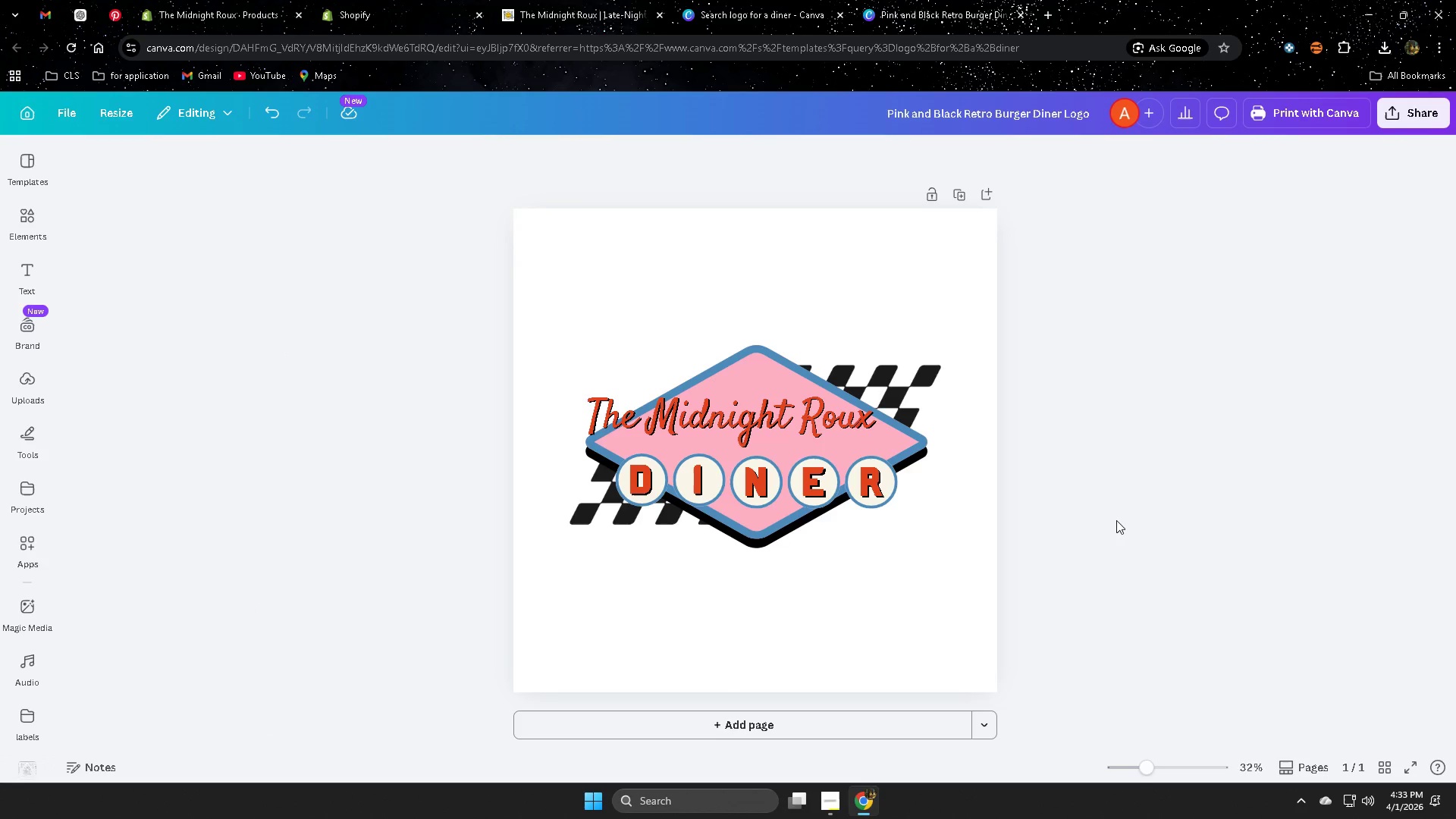 
left_click([1415, 122])
 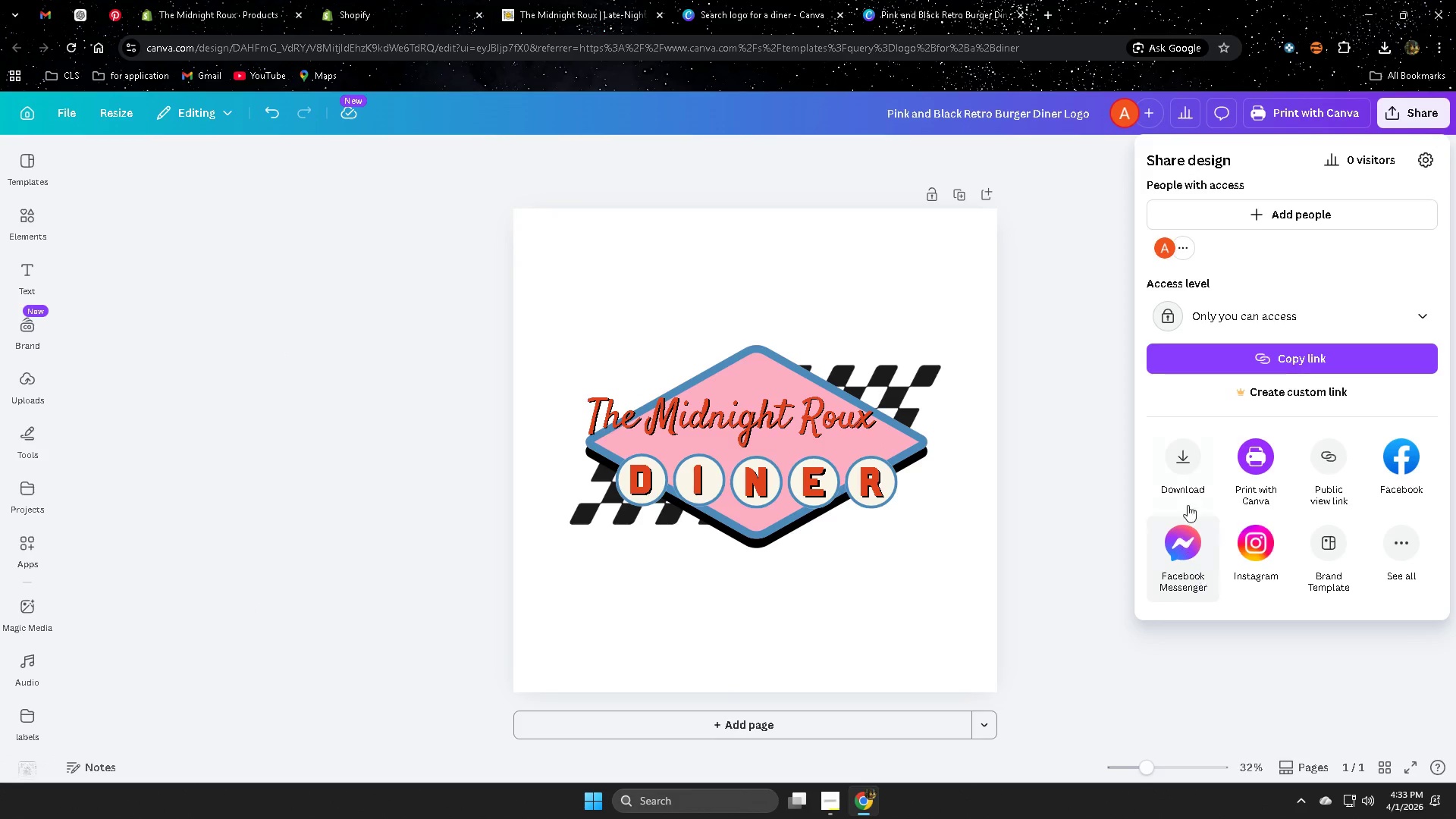 
left_click([1188, 469])
 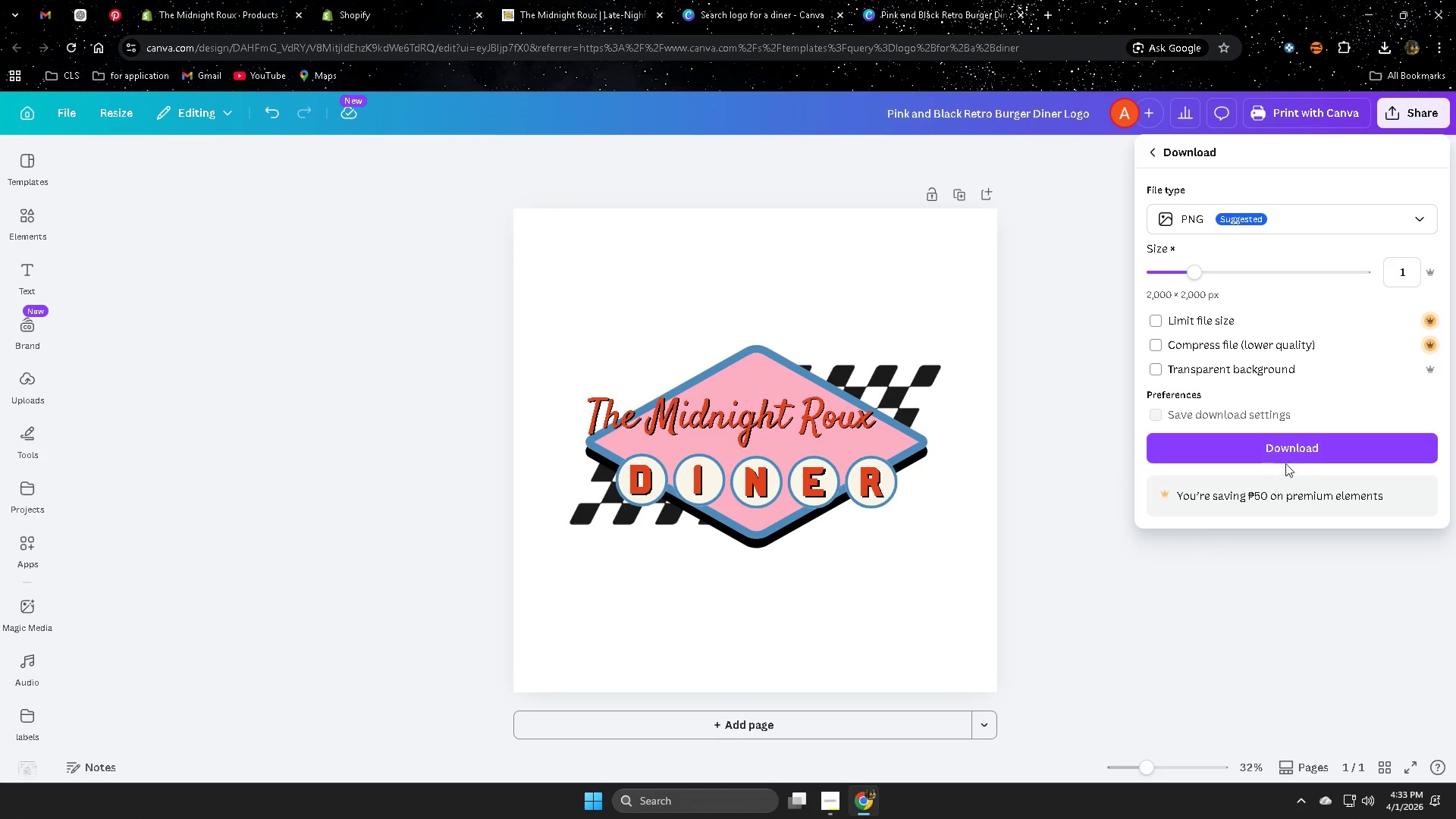 
left_click([1290, 453])
 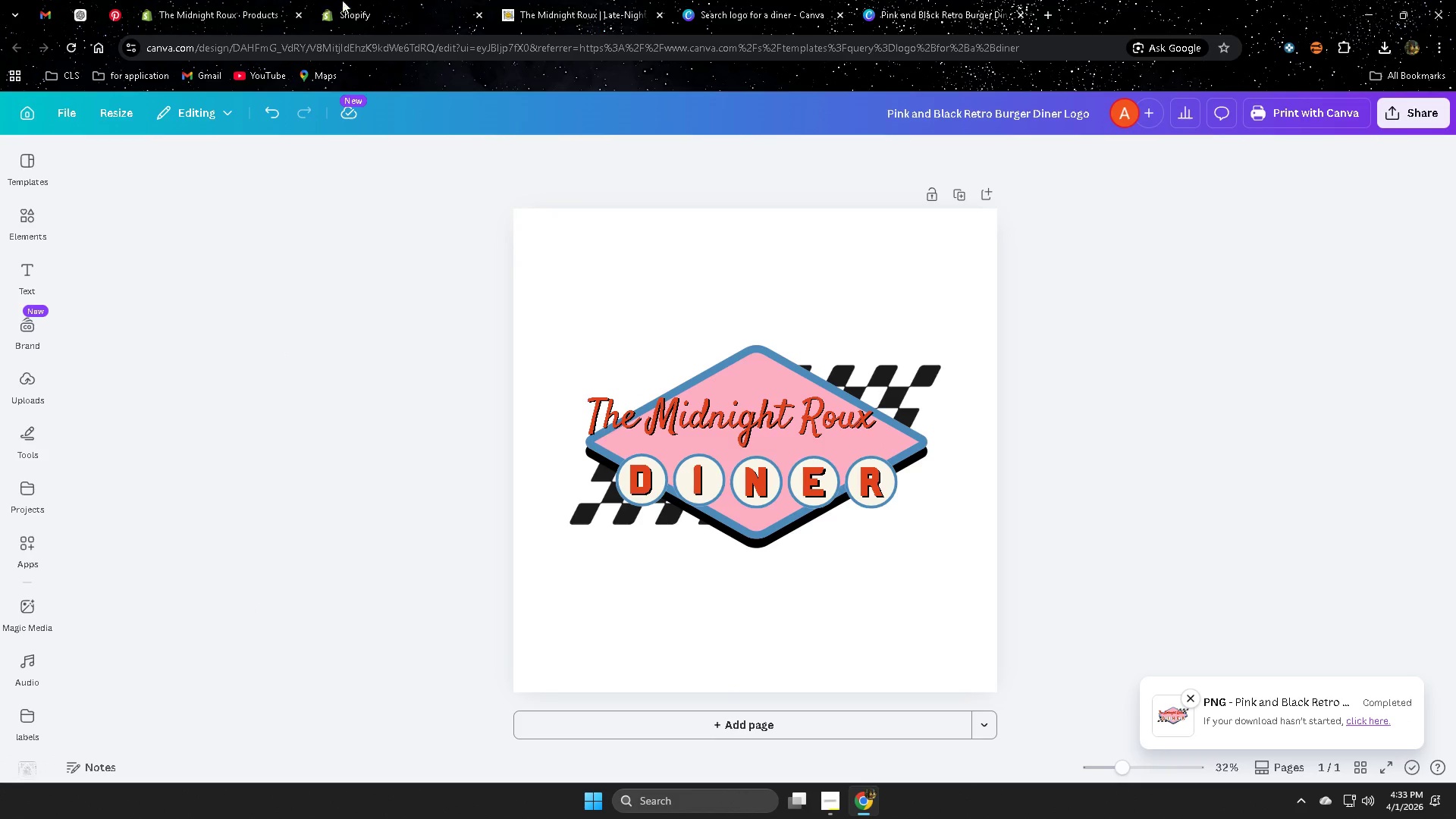 
left_click([361, 0])
 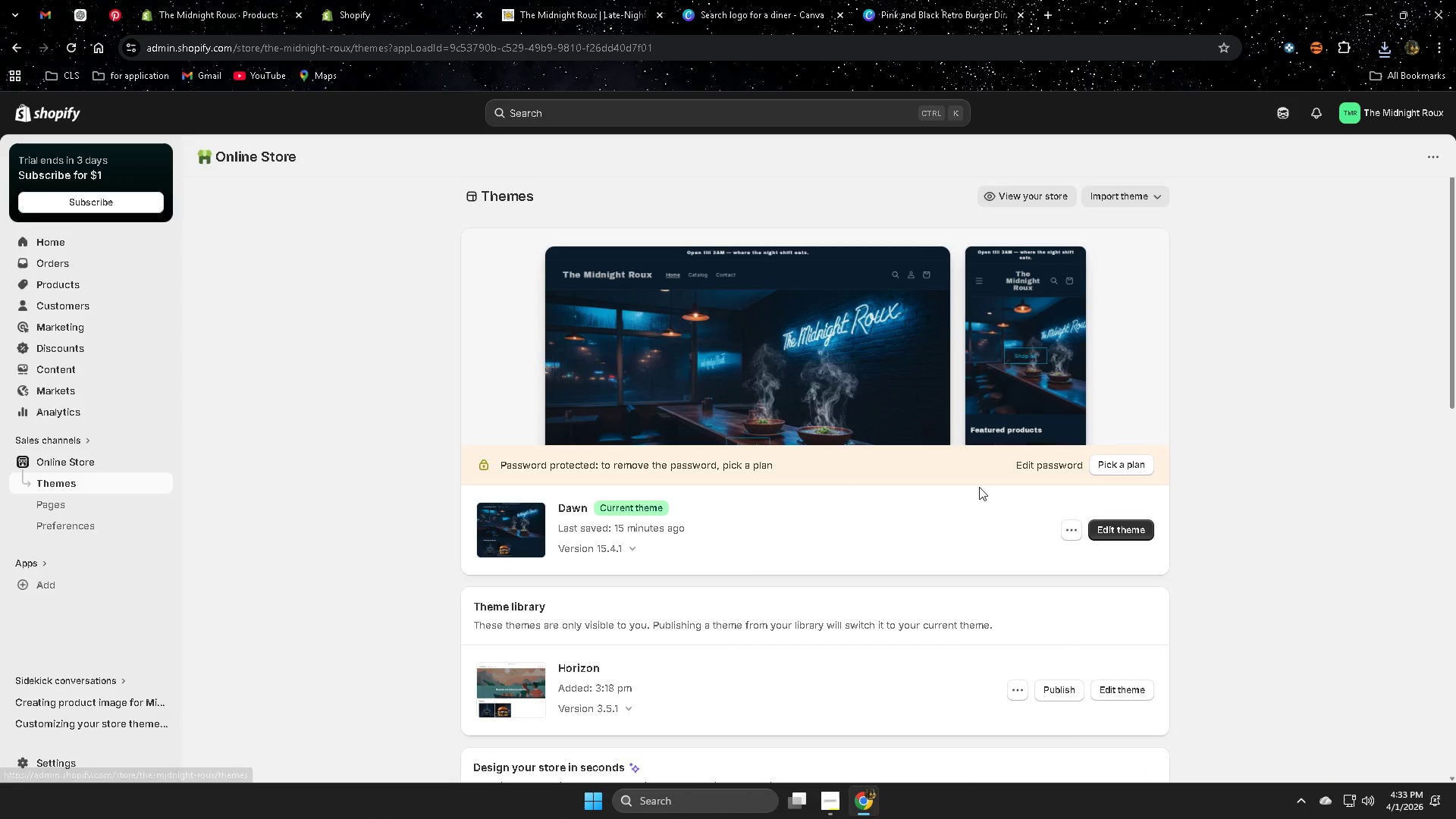 
left_click([1123, 536])
 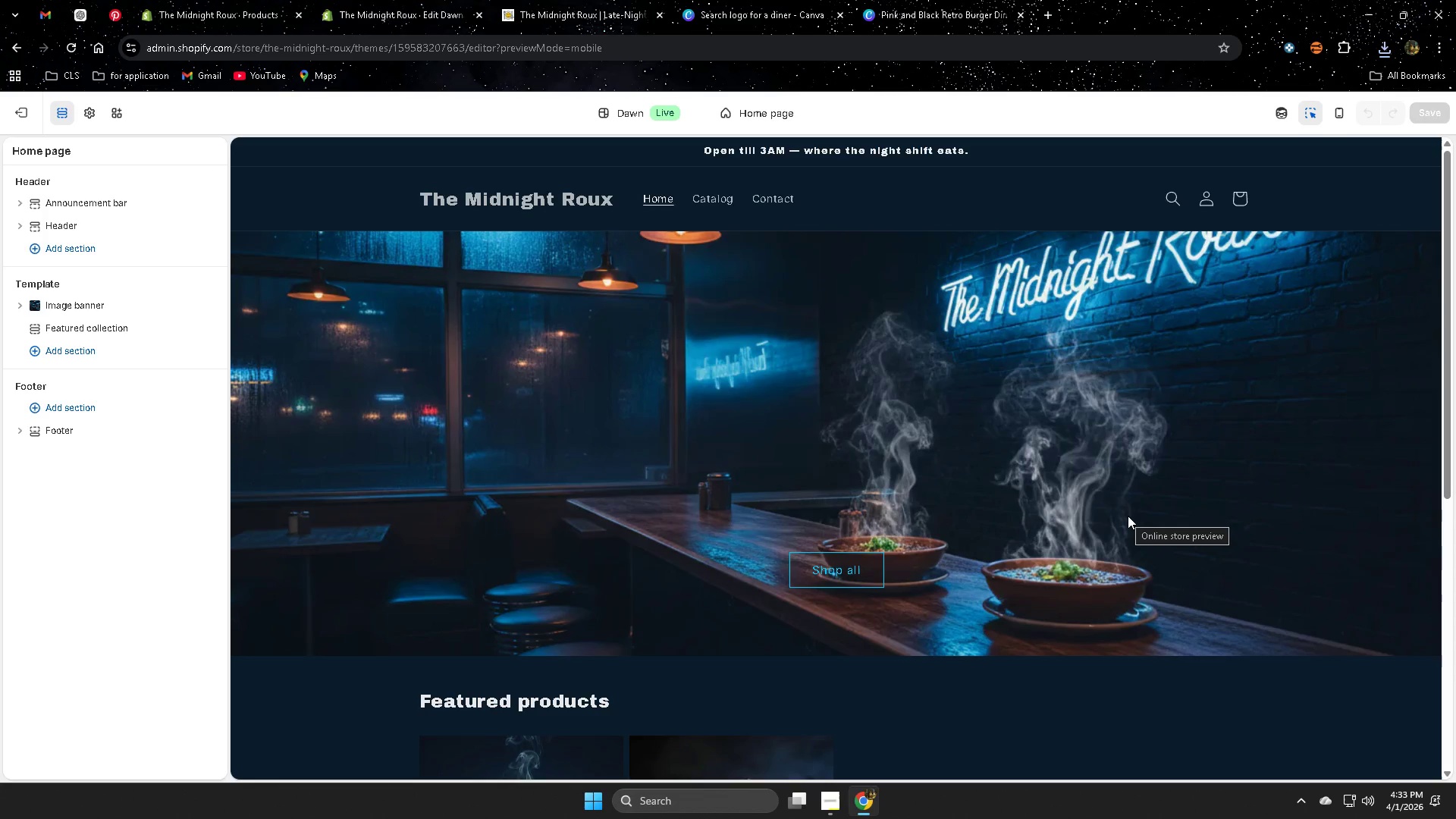 
wait(5.38)
 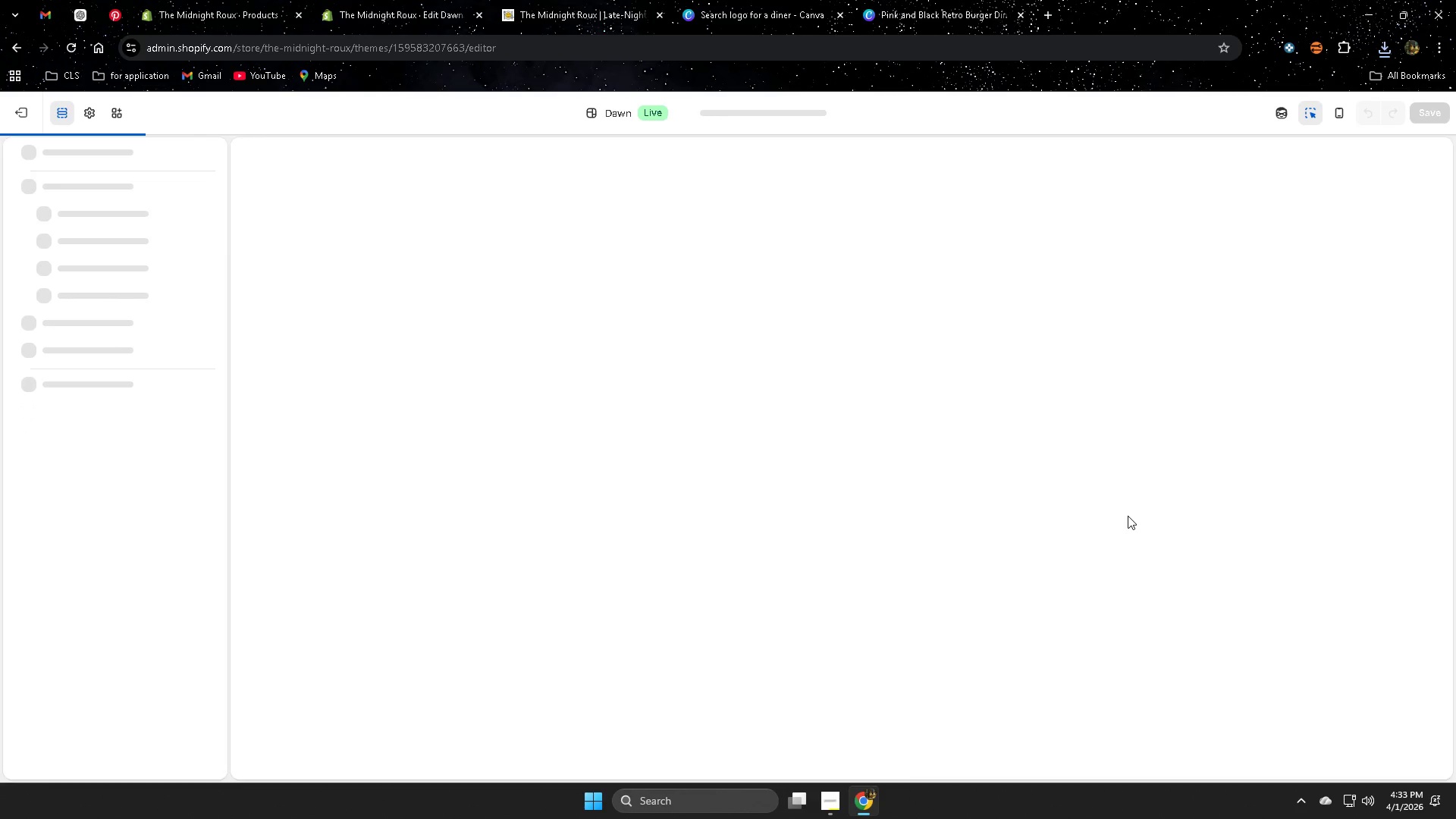 
scroll: coordinate [1194, 512], scroll_direction: down, amount: 4.0
 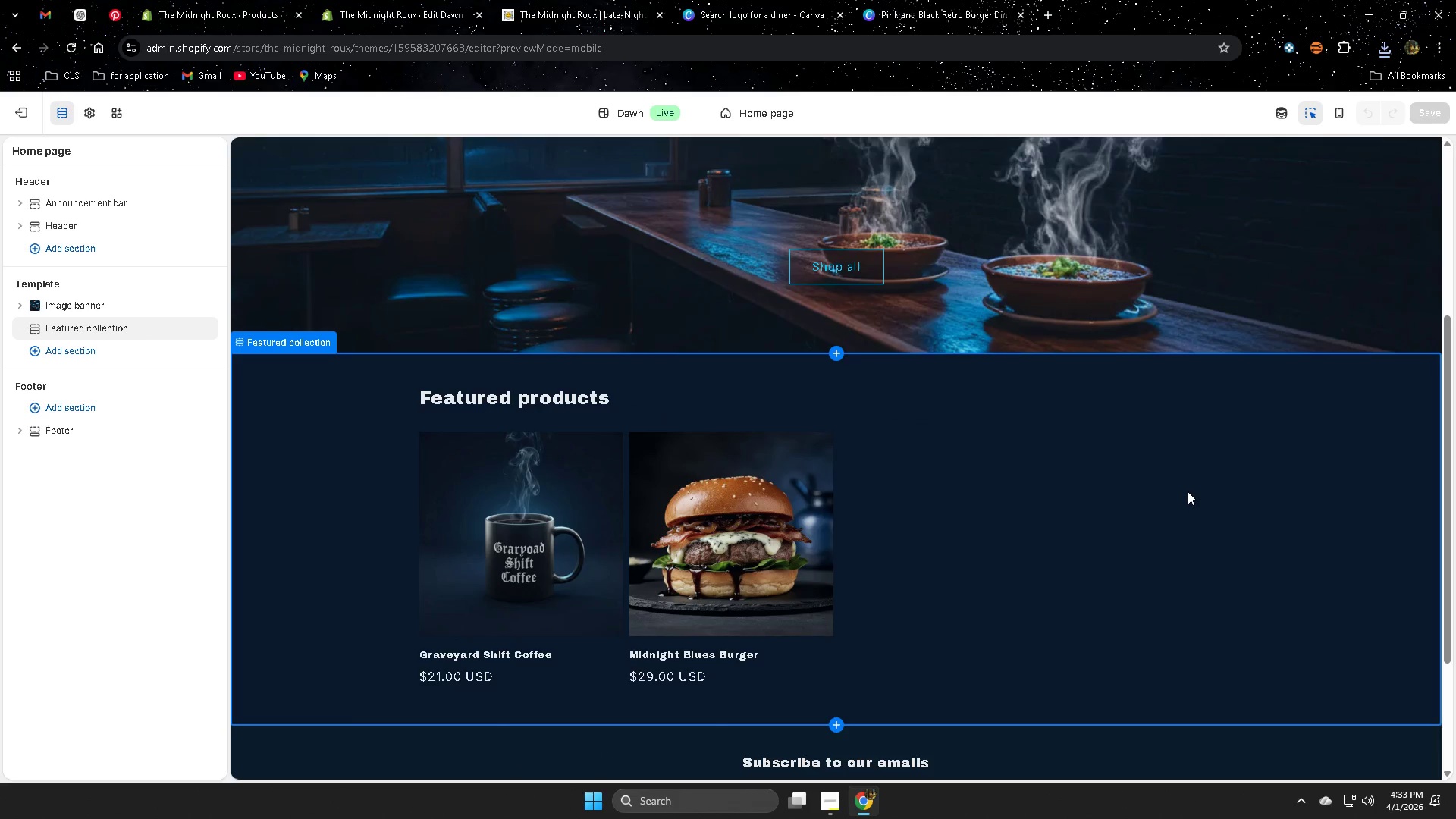 
scroll: coordinate [1188, 482], scroll_direction: up, amount: 4.0
 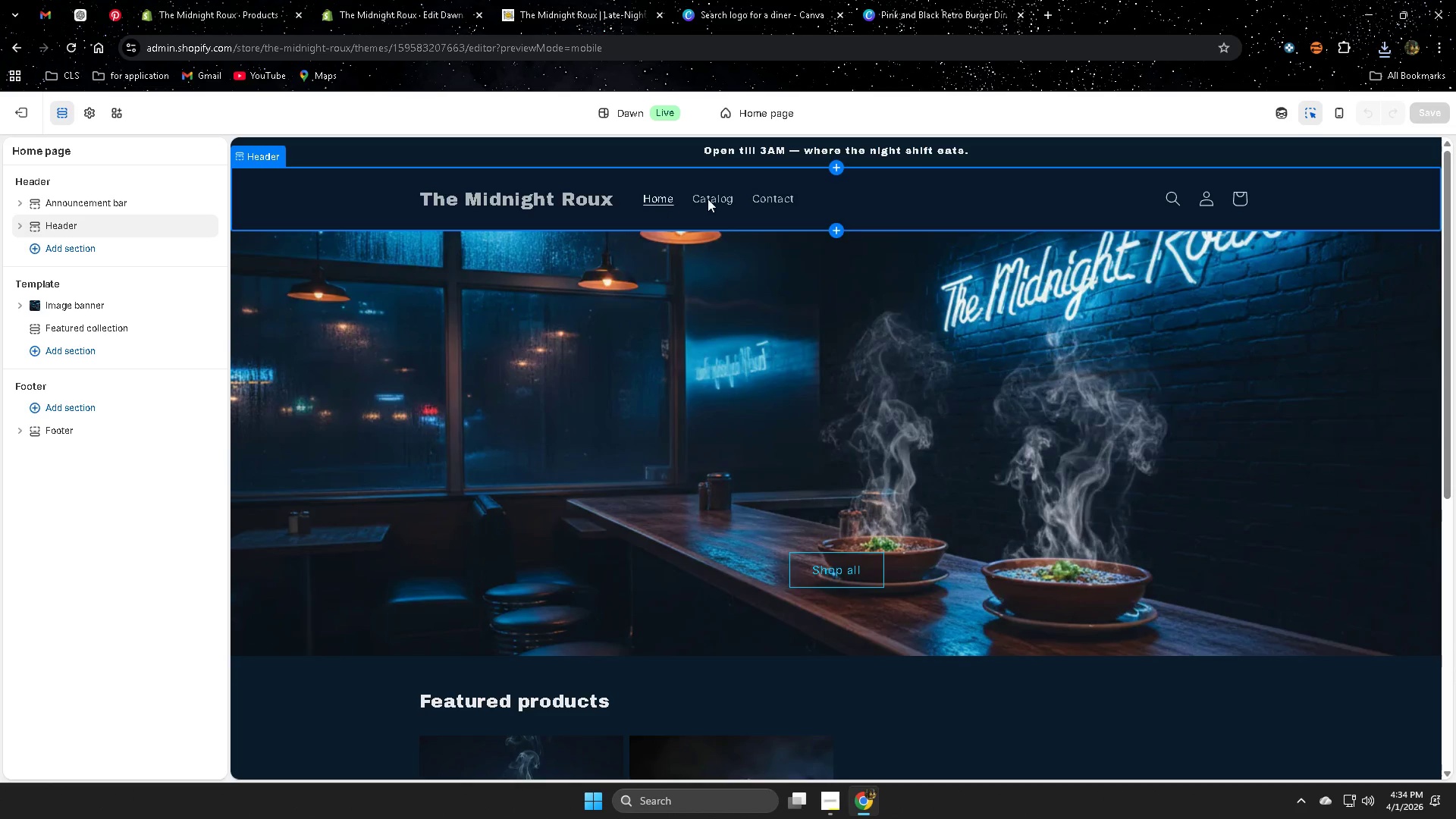 
scroll: coordinate [947, 435], scroll_direction: none, amount: 0.0
 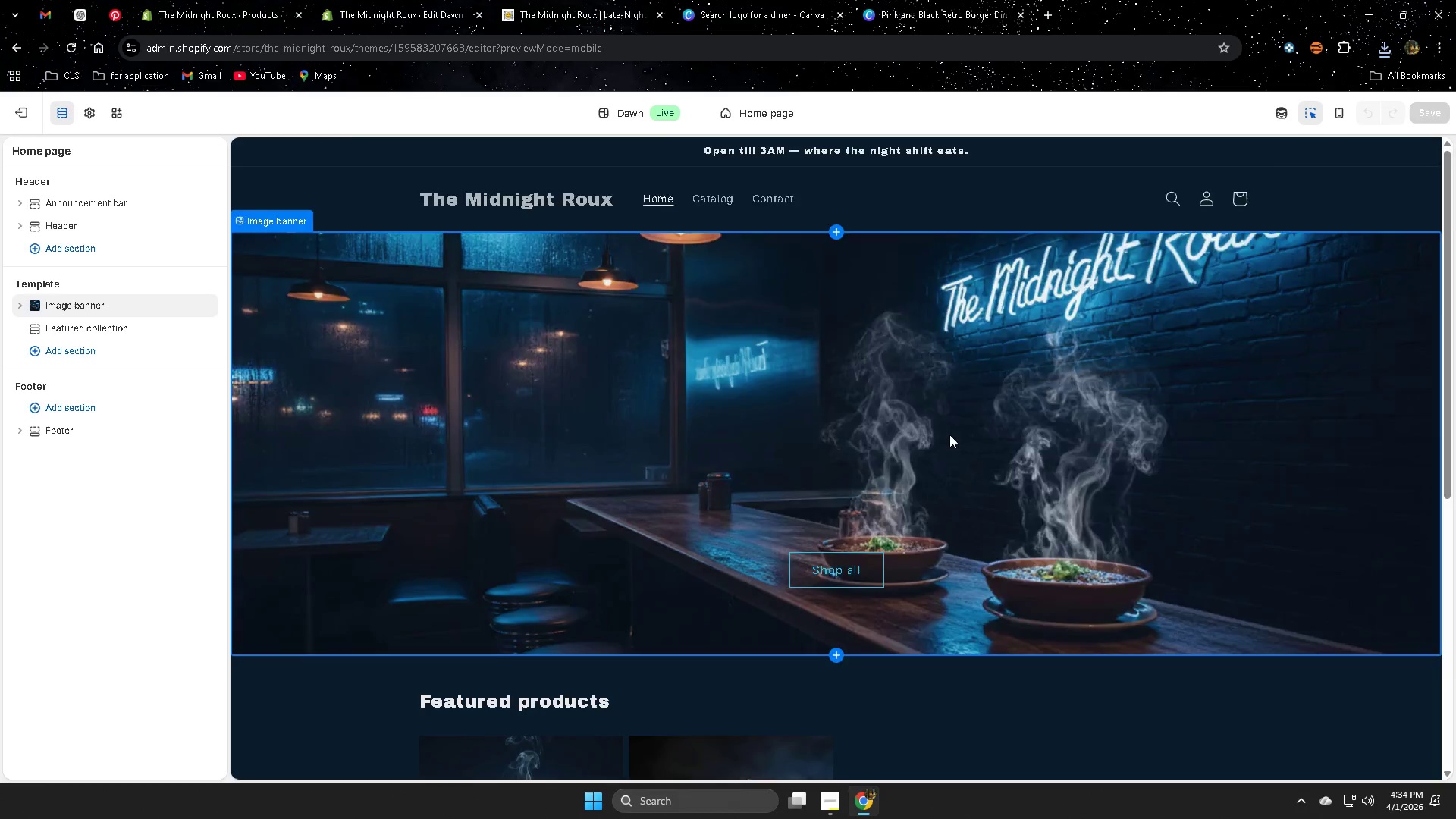 
scroll: coordinate [949, 434], scroll_direction: down, amount: 2.0
 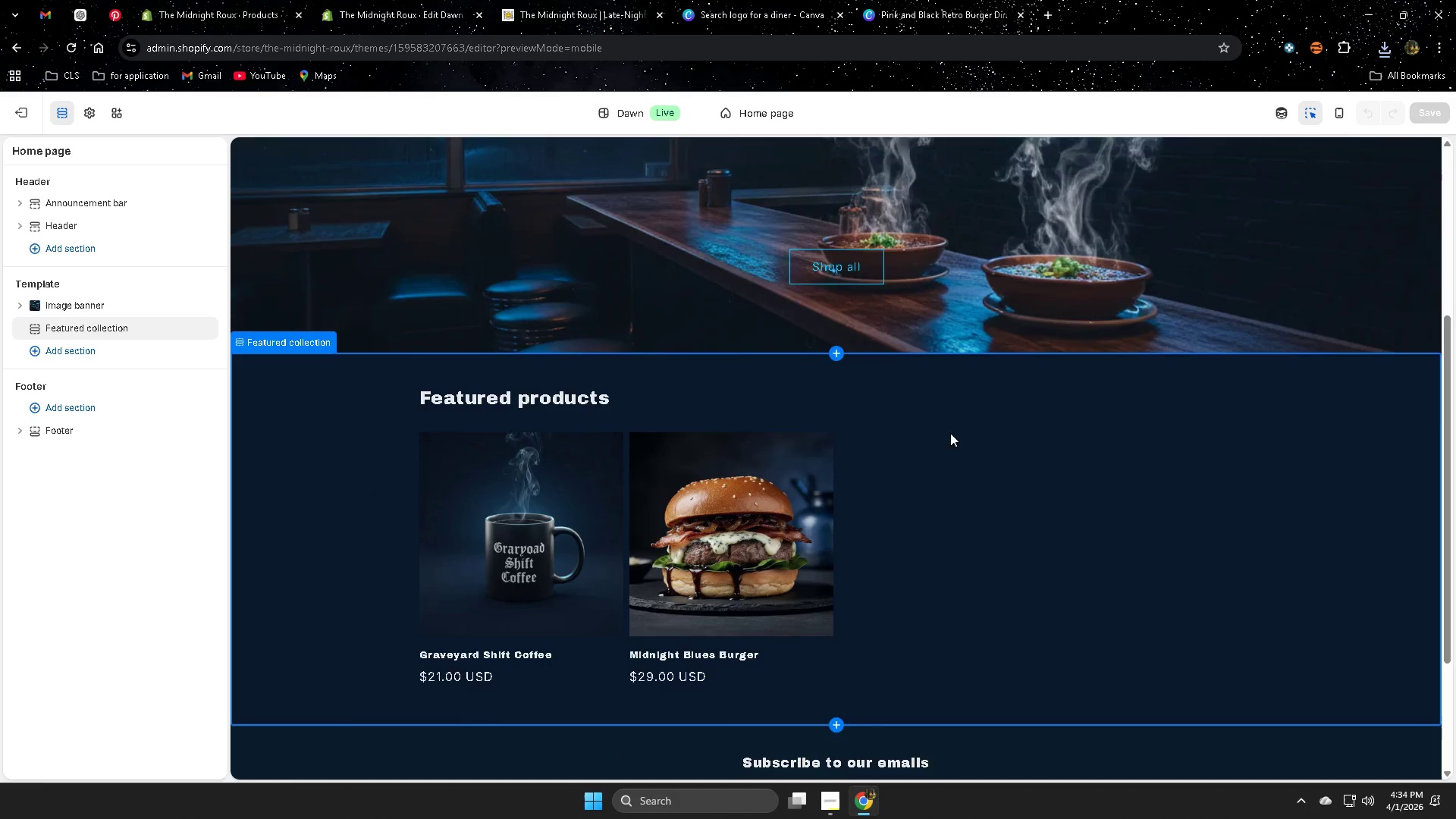 
scroll: coordinate [946, 422], scroll_direction: up, amount: 11.0
 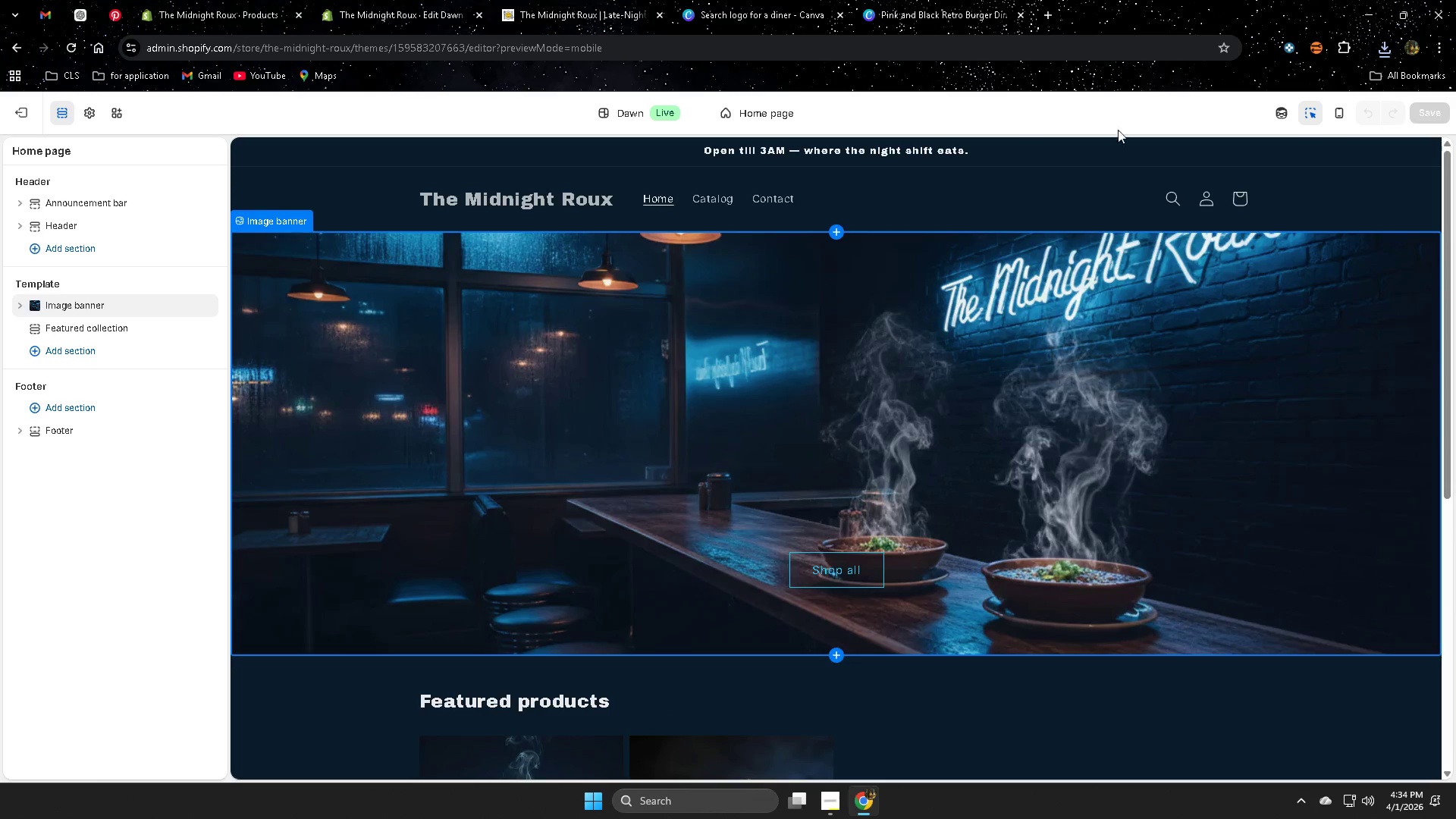 
left_click([877, 205])
 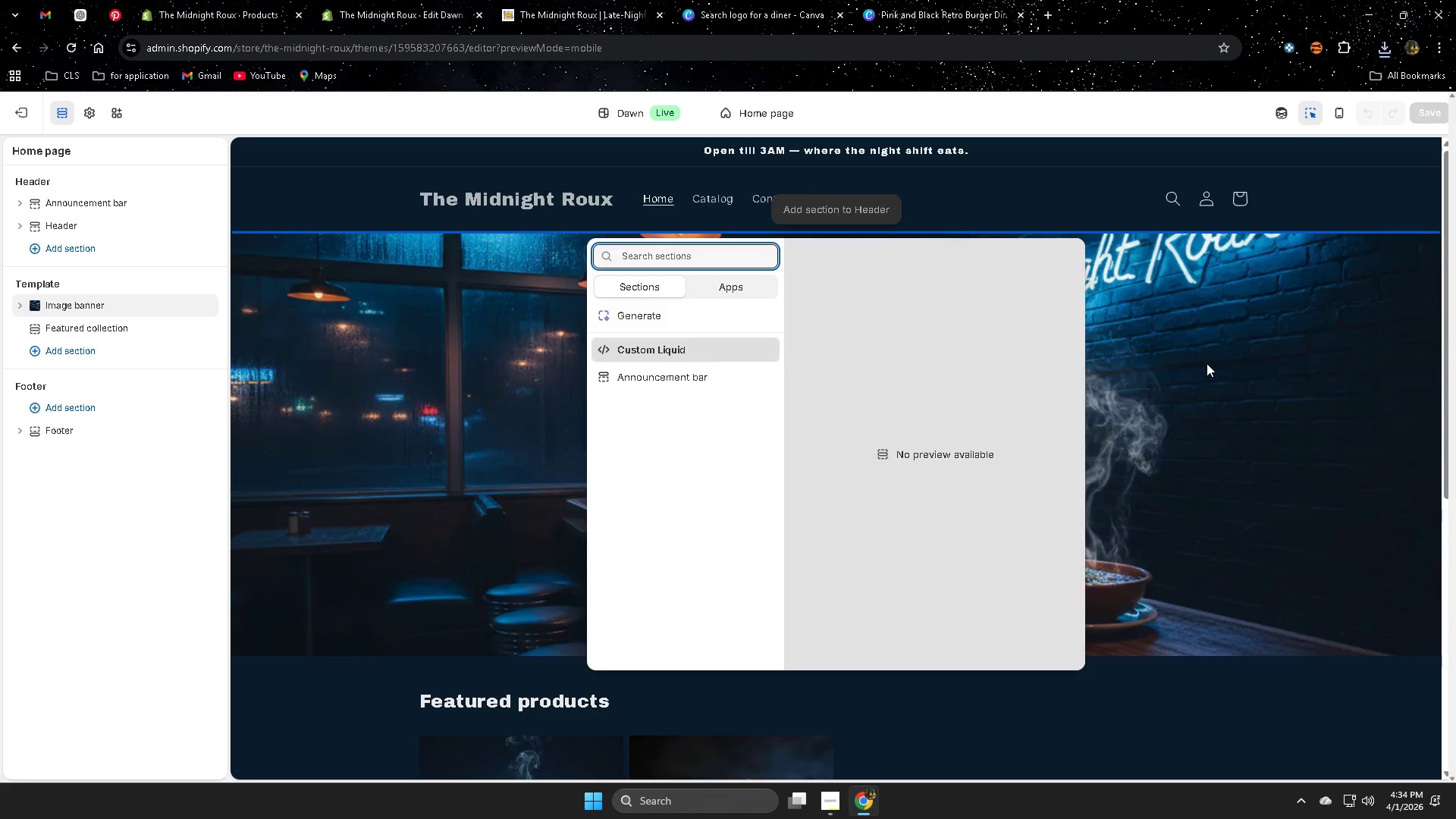 
left_click([1207, 363])
 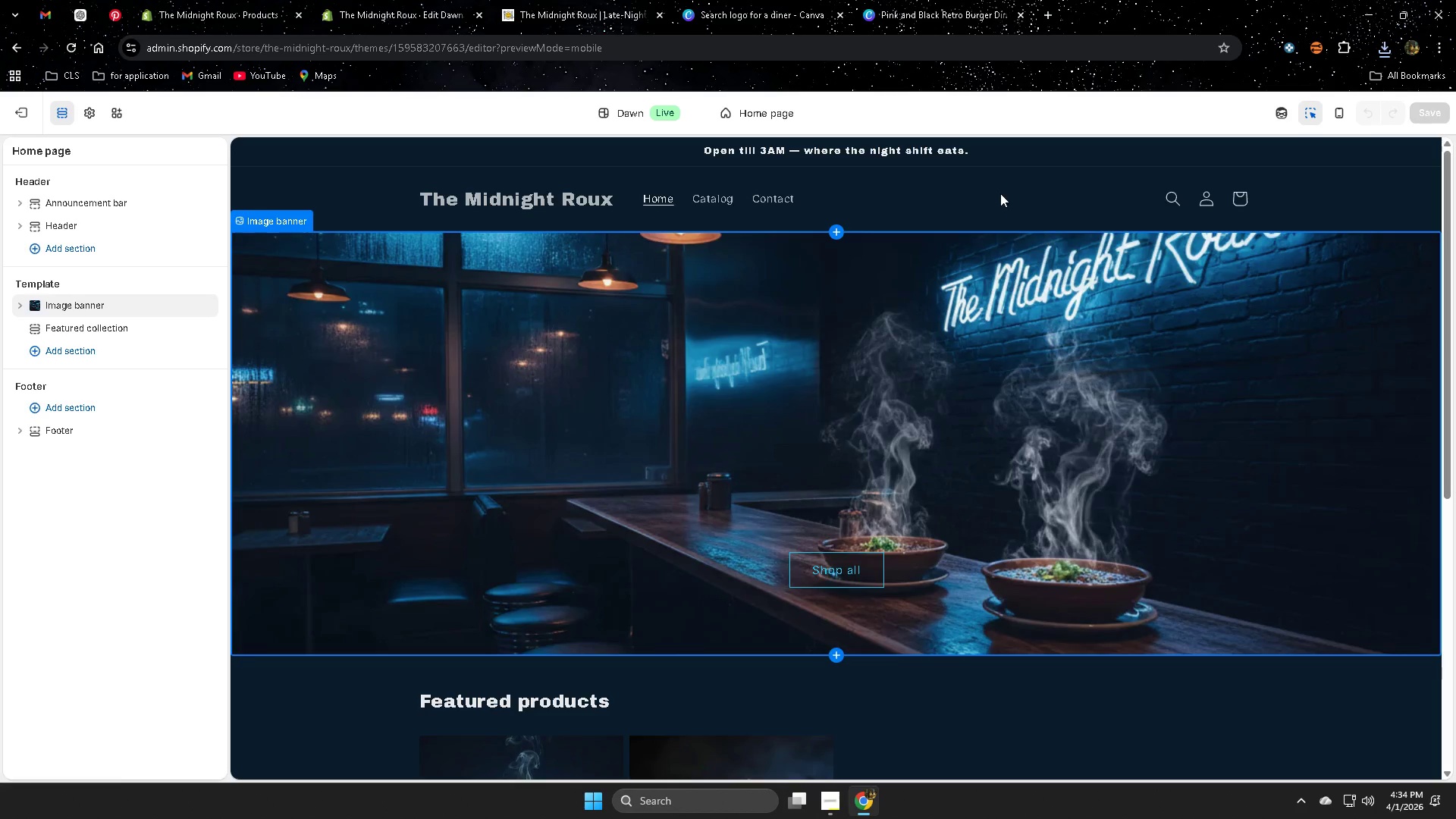 
left_click([995, 184])
 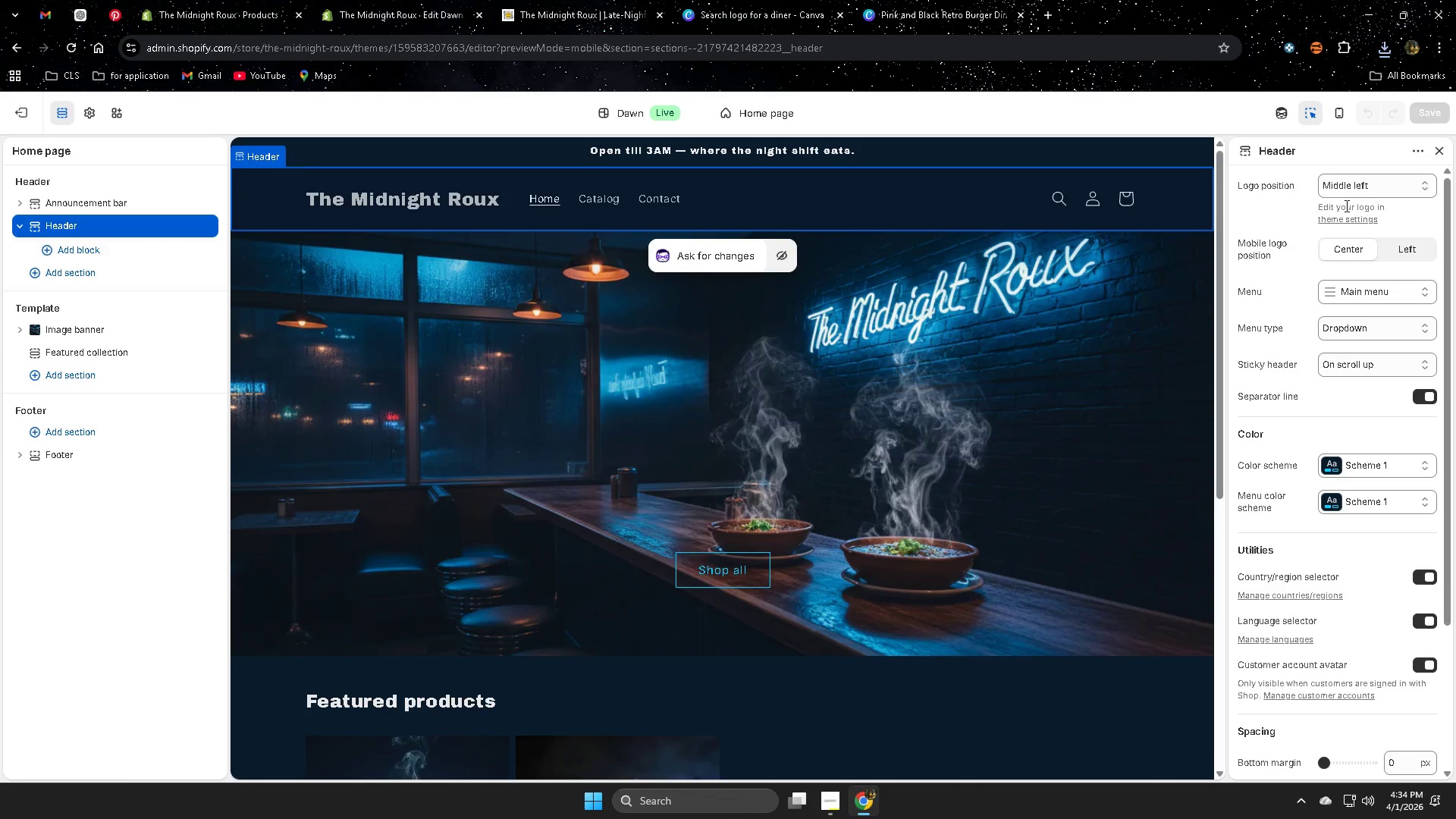 
left_click([1351, 219])
 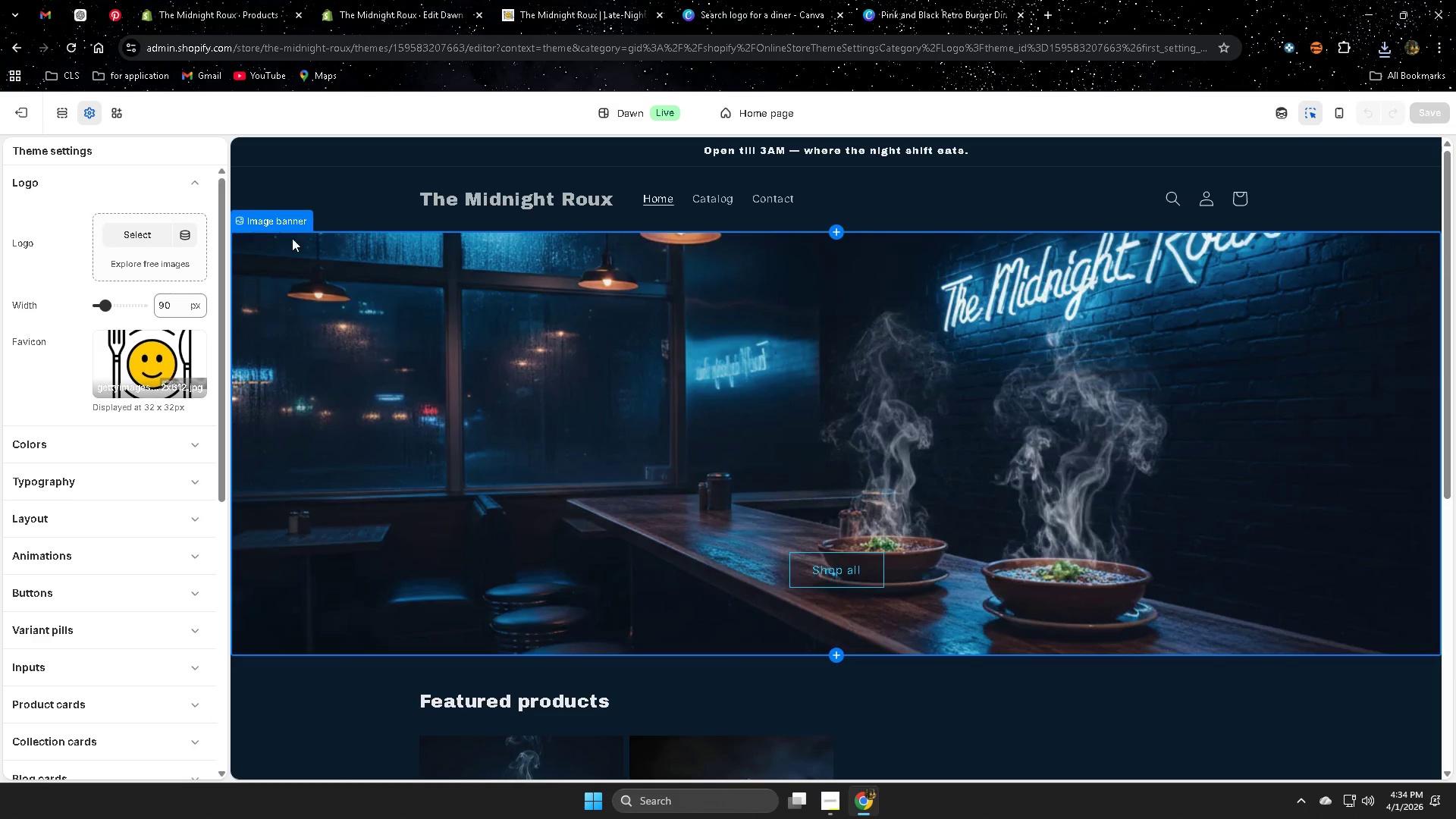 
left_click([127, 235])
 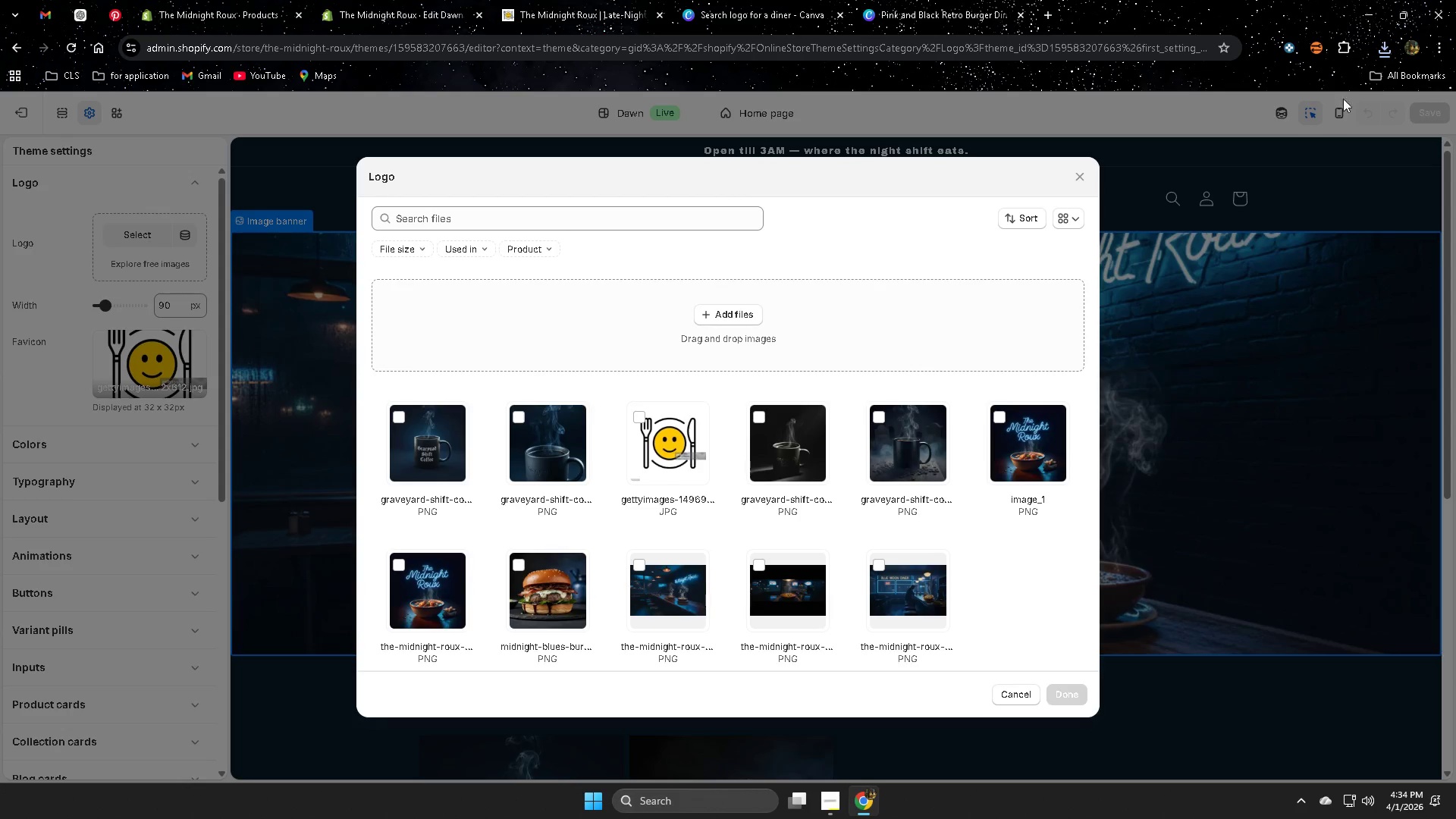 
left_click([1388, 52])
 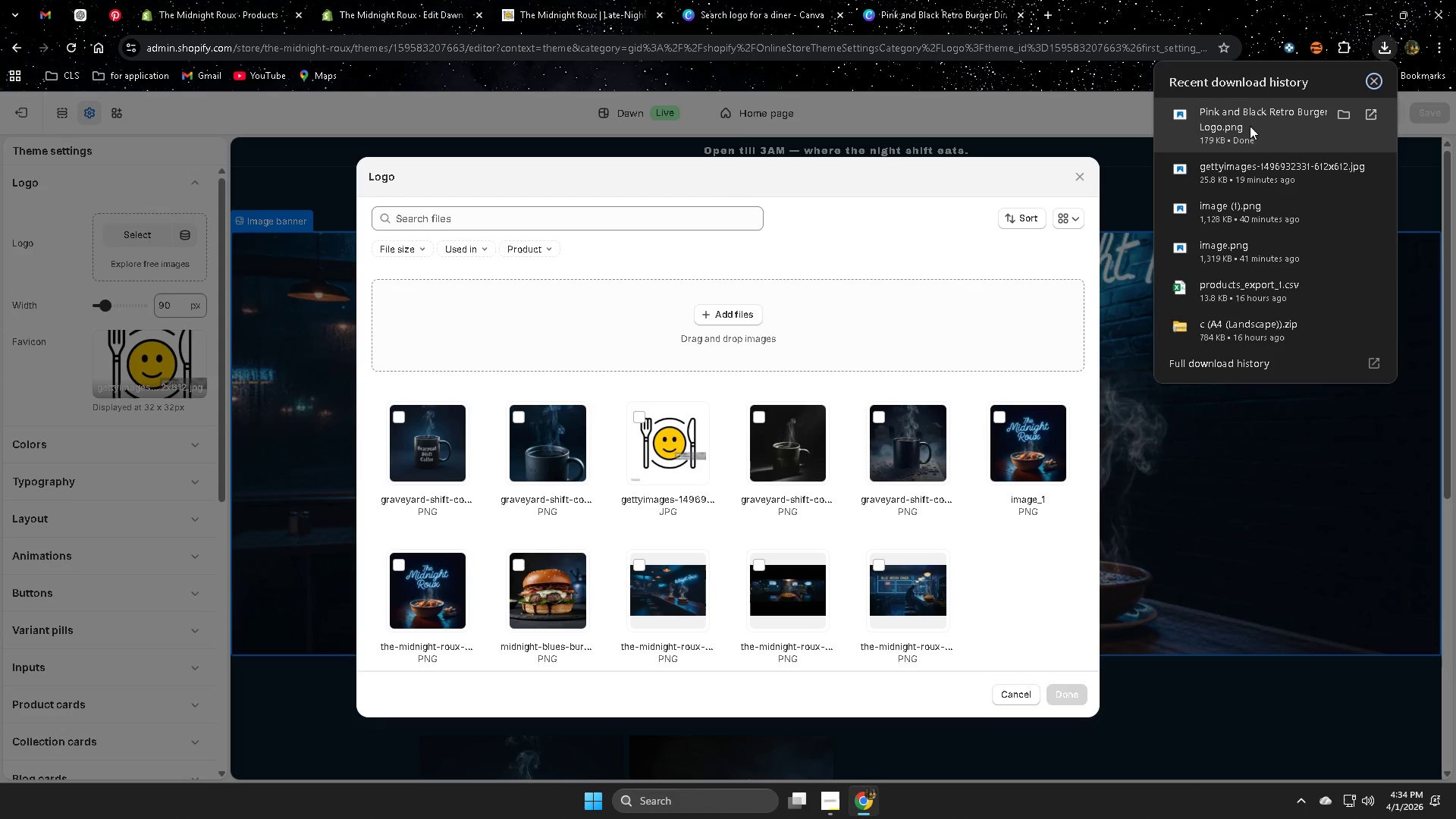 
left_click_drag(start_coordinate=[1250, 118], to_coordinate=[560, 362])
 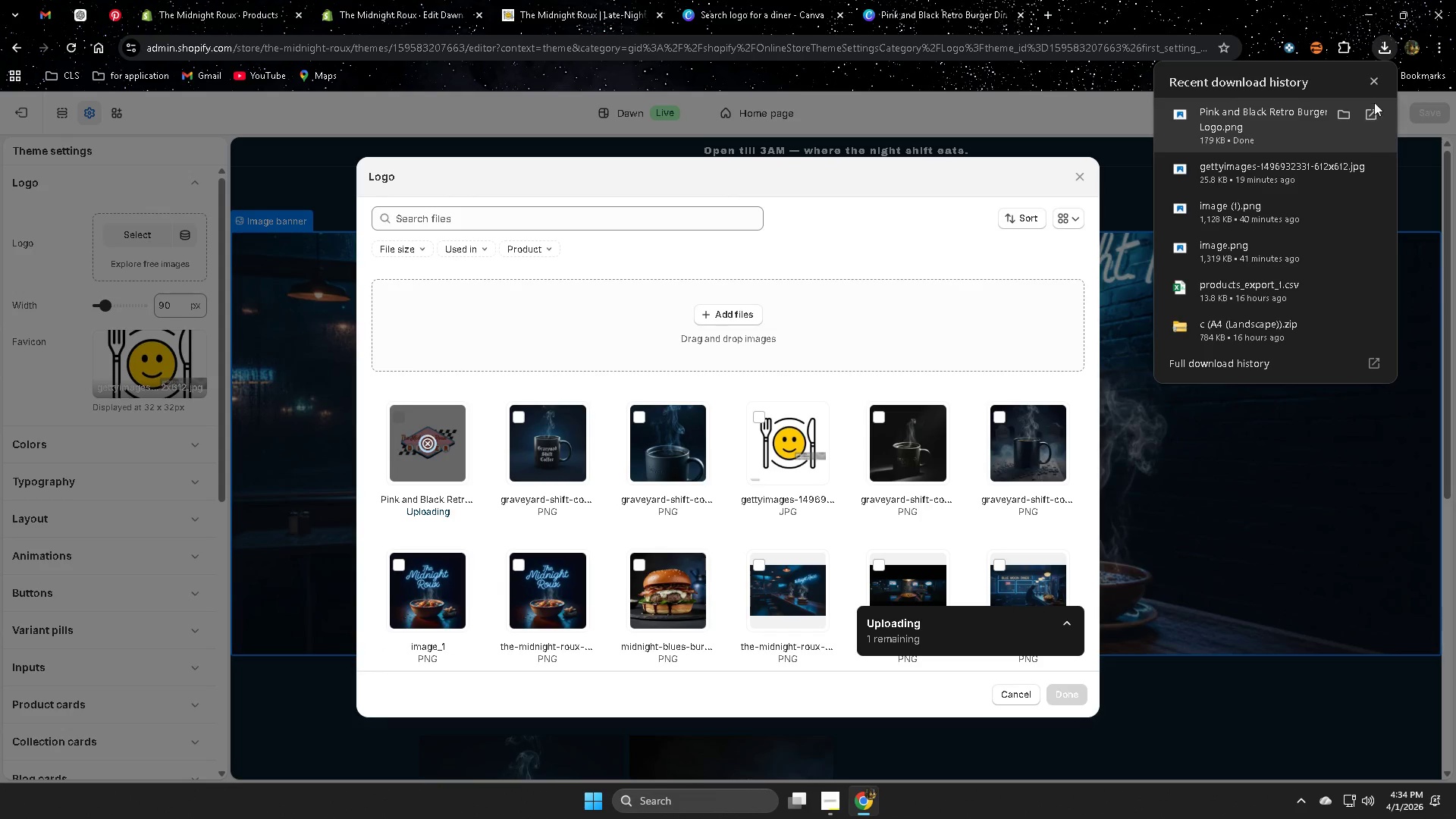 
left_click([1373, 83])
 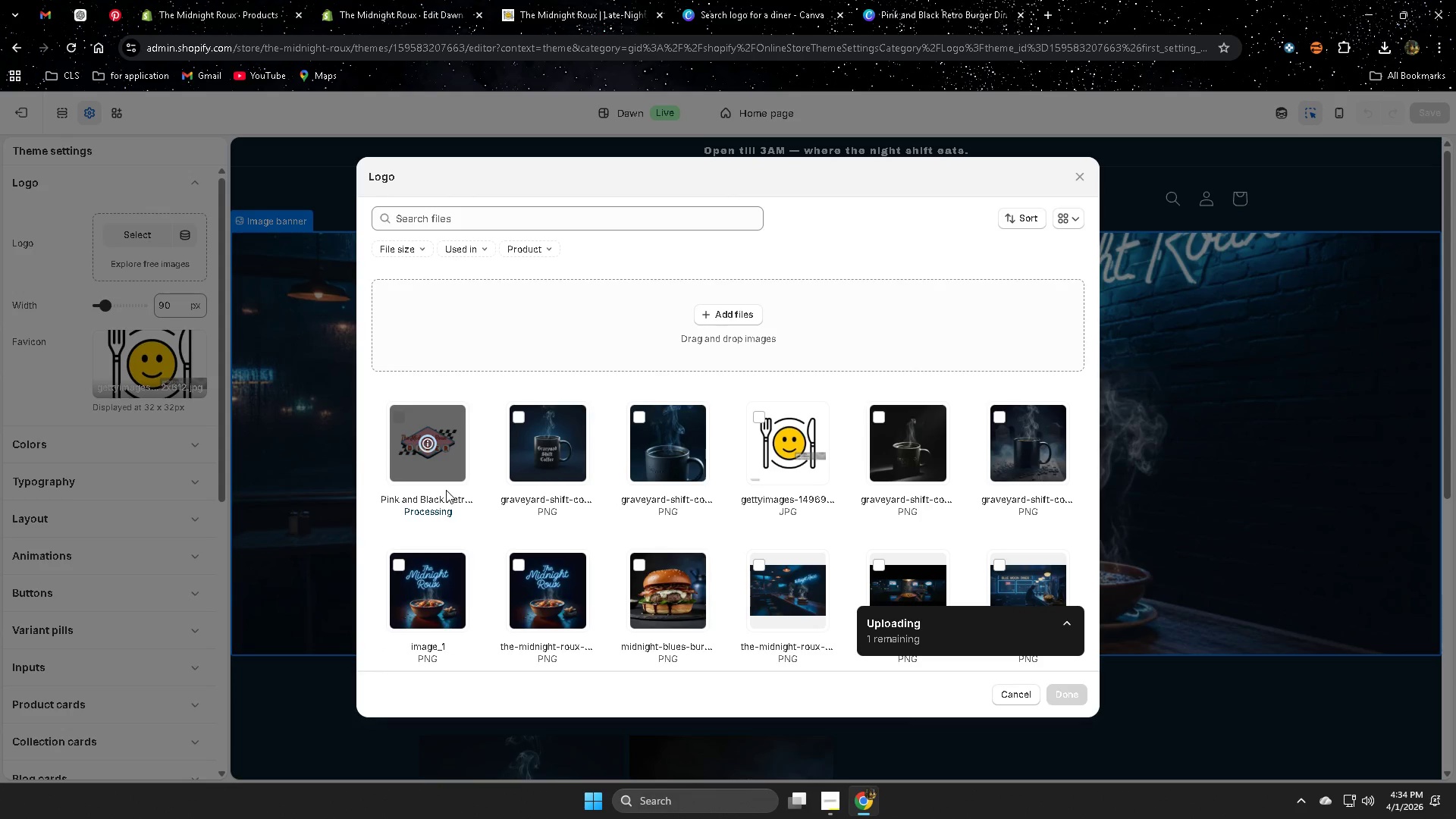 
wait(5.45)
 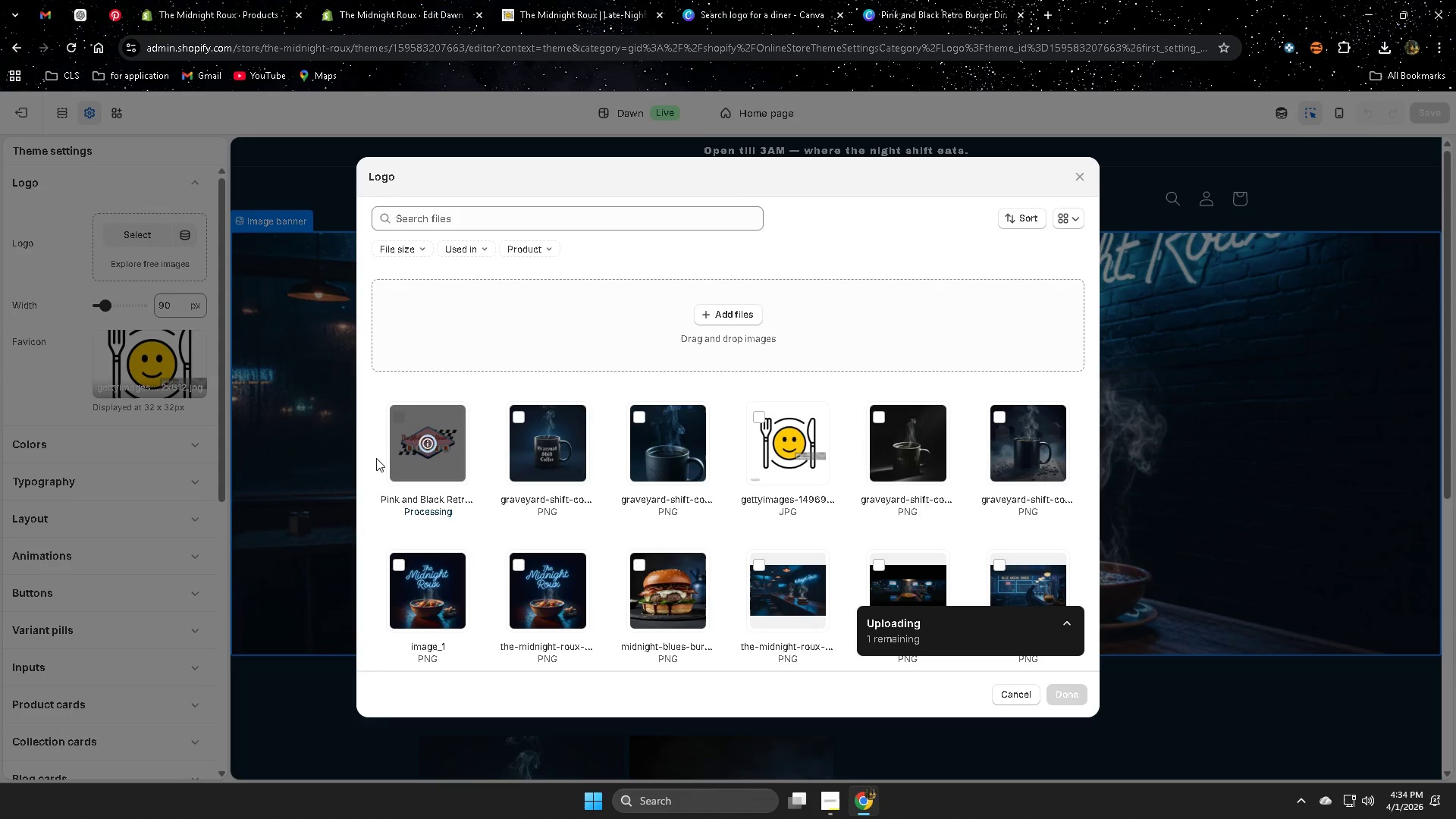 
left_click([1078, 695])
 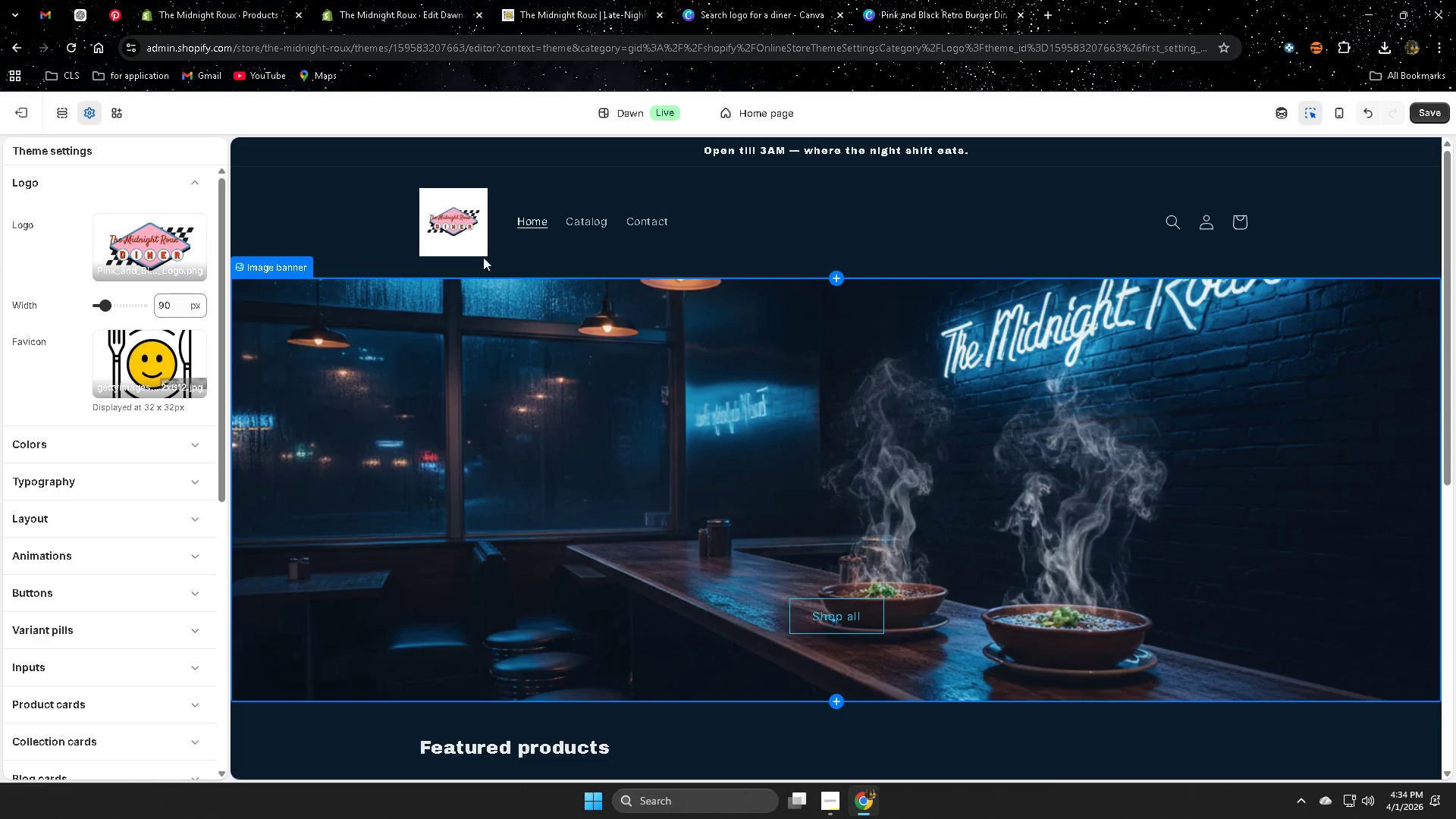 
left_click_drag(start_coordinate=[105, 306], to_coordinate=[140, 307])
 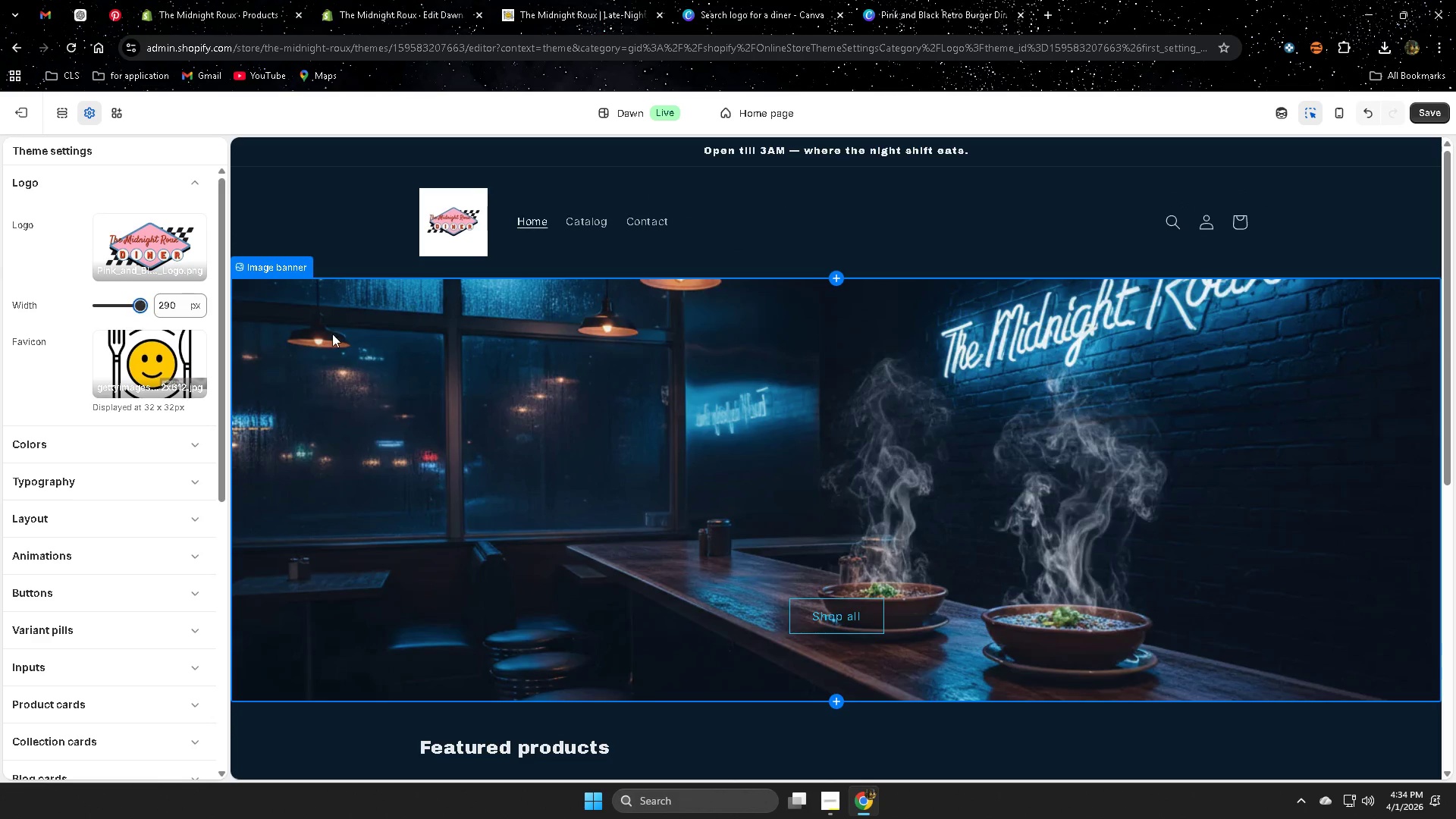 
mouse_move([873, 392])
 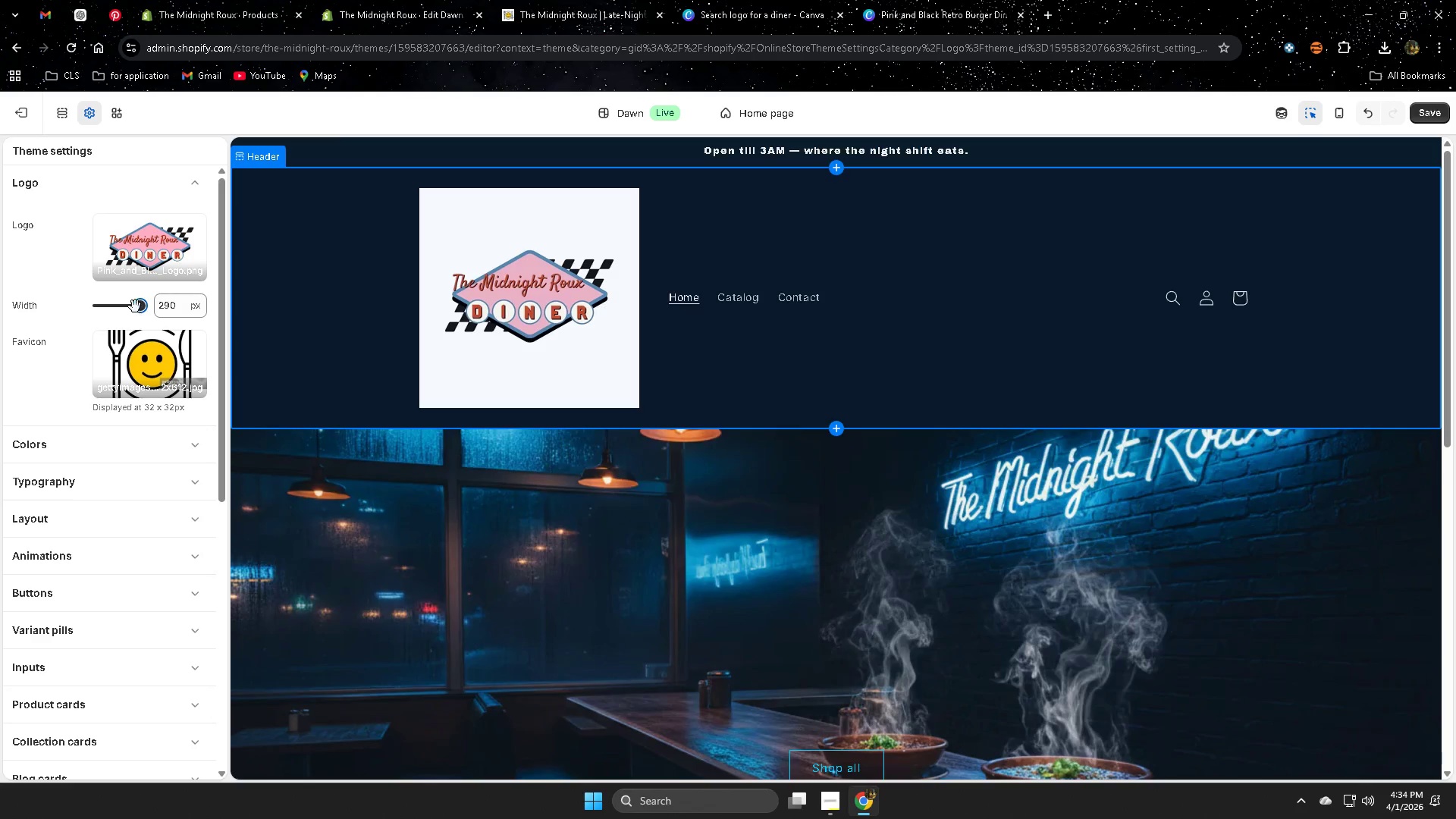 
left_click_drag(start_coordinate=[139, 305], to_coordinate=[121, 306])
 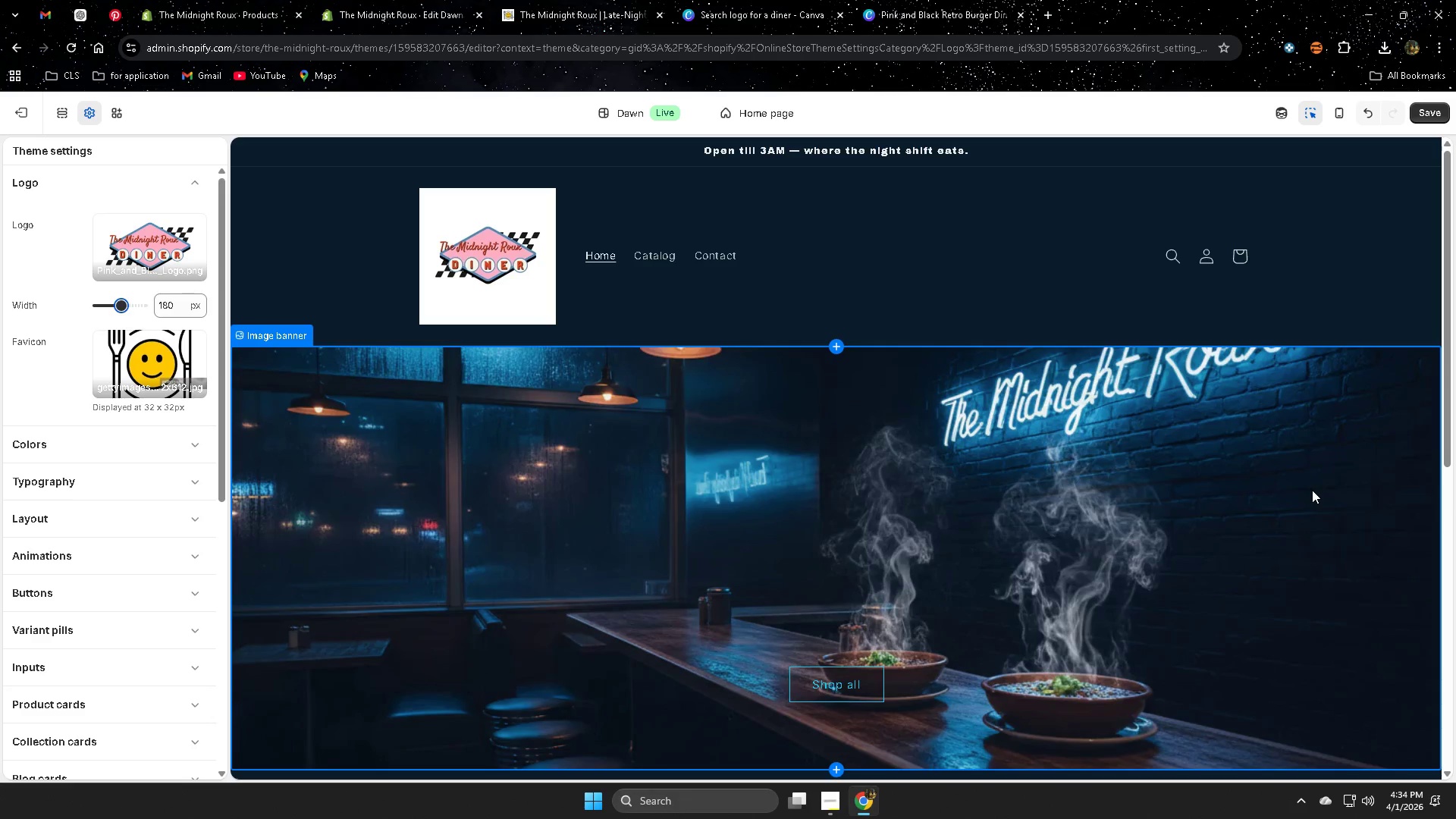 
left_click([1407, 17])
 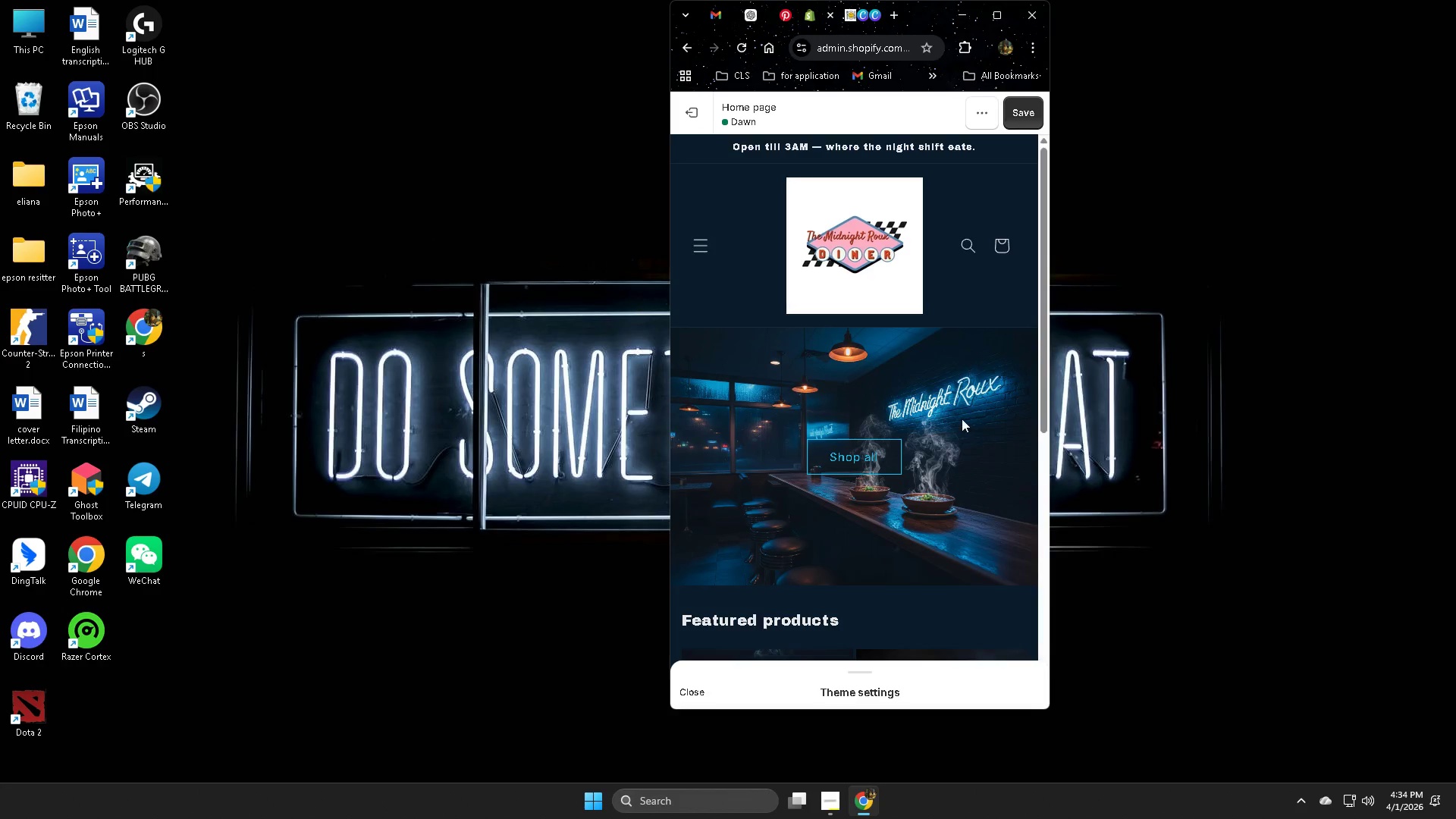 
scroll: coordinate [972, 455], scroll_direction: down, amount: 1.0
 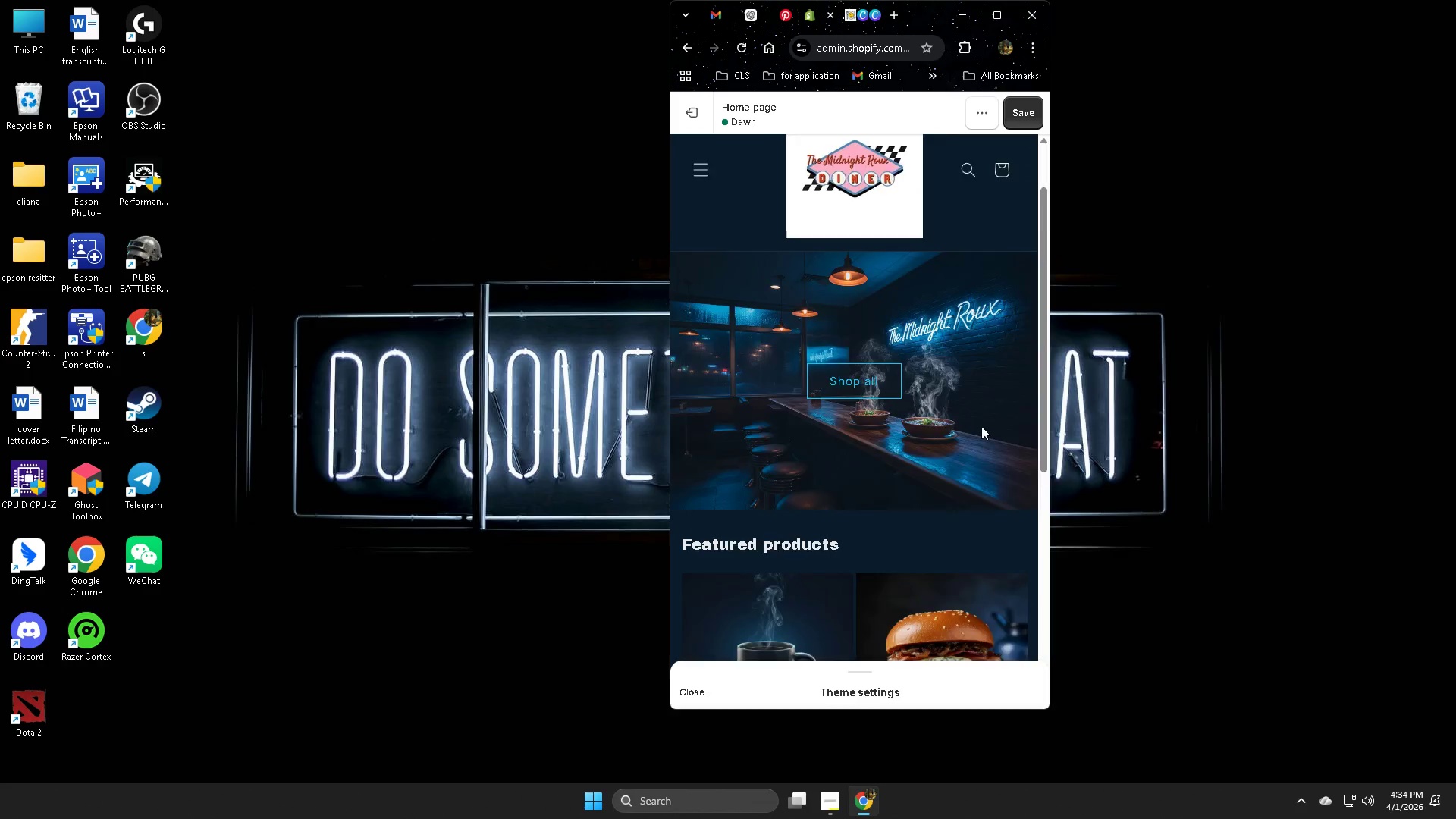 
scroll: coordinate [976, 431], scroll_direction: none, amount: 0.0
 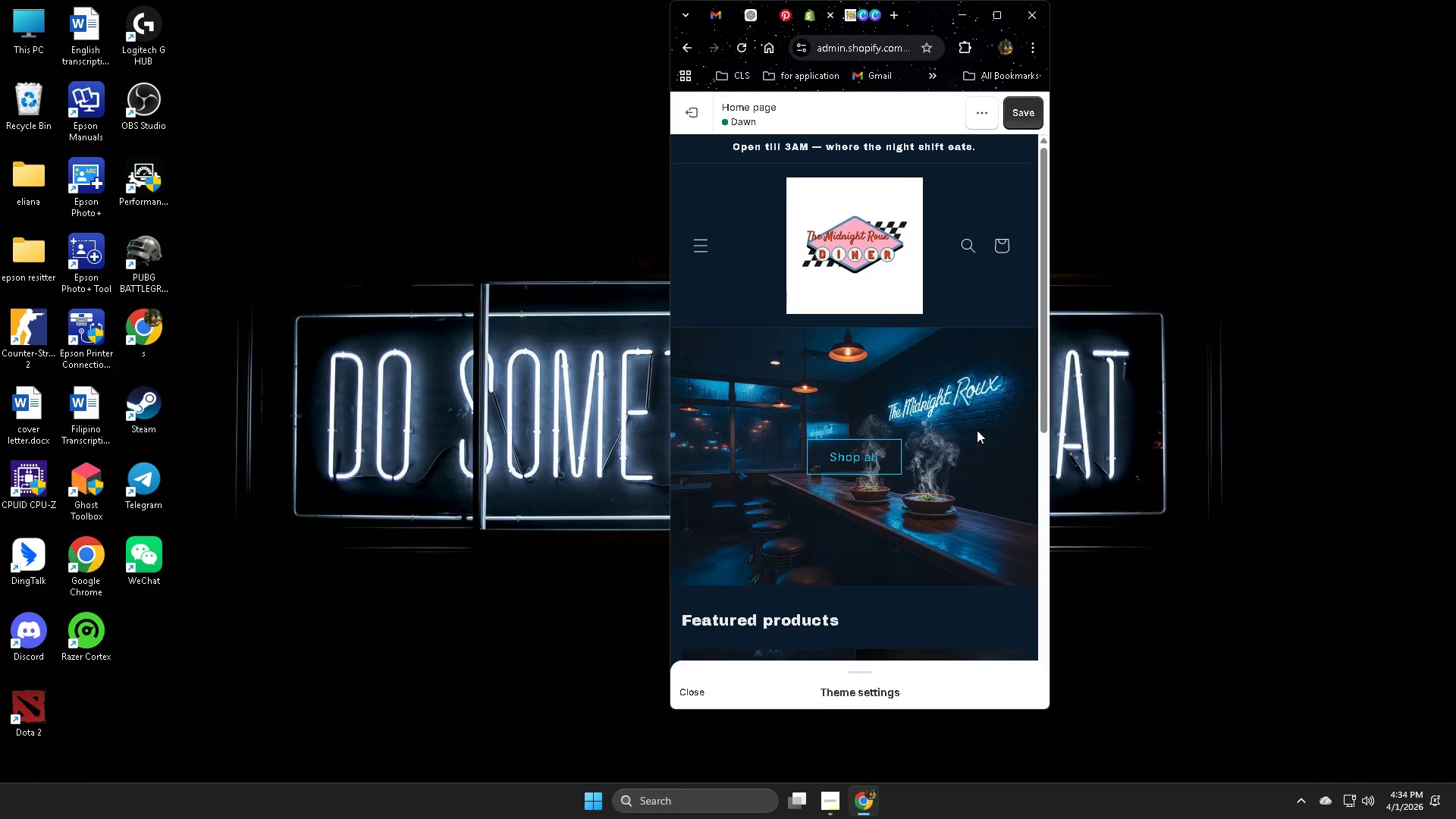 
scroll: coordinate [977, 428], scroll_direction: down, amount: 1.0
 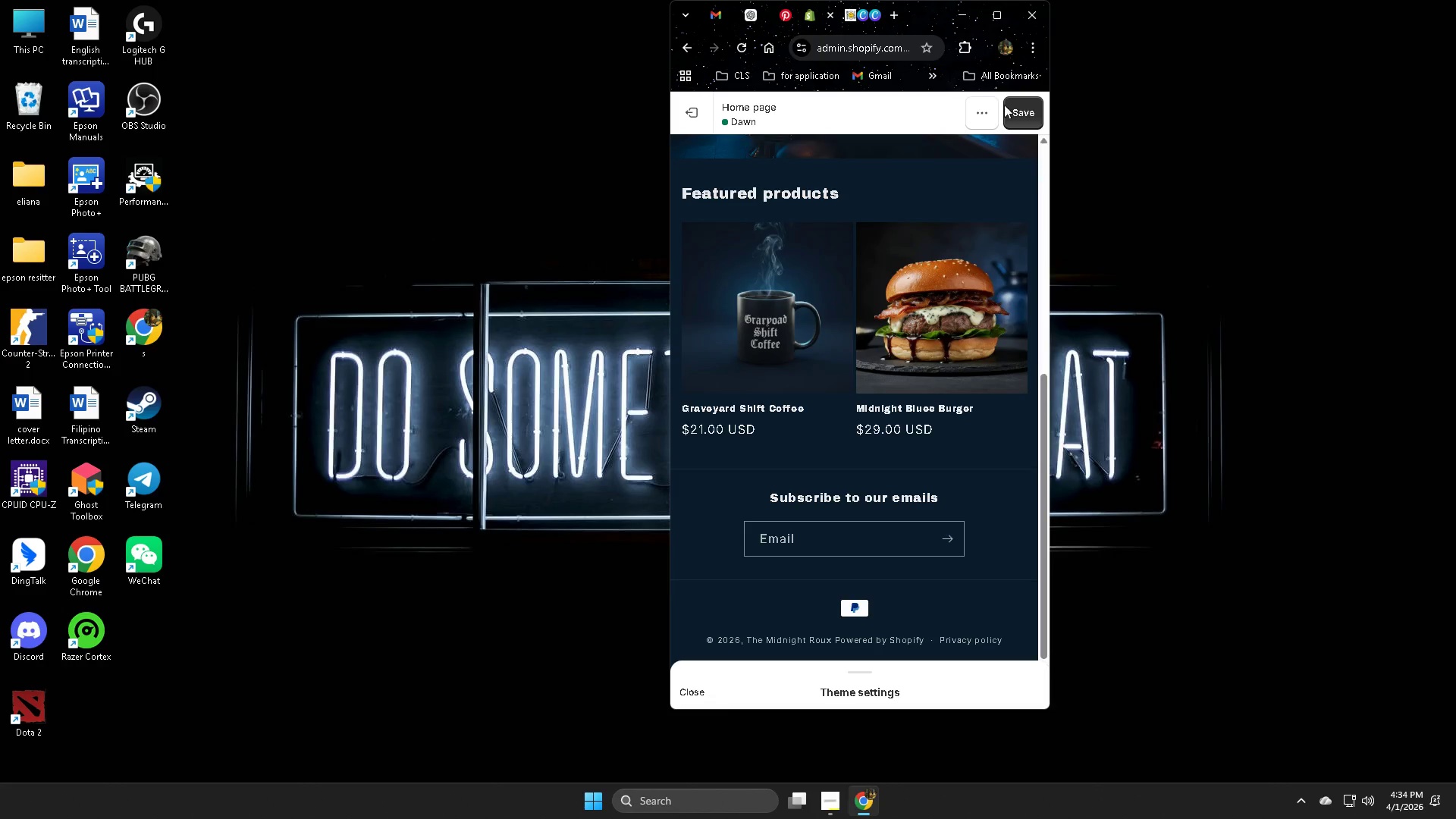 
left_click([995, 10])
 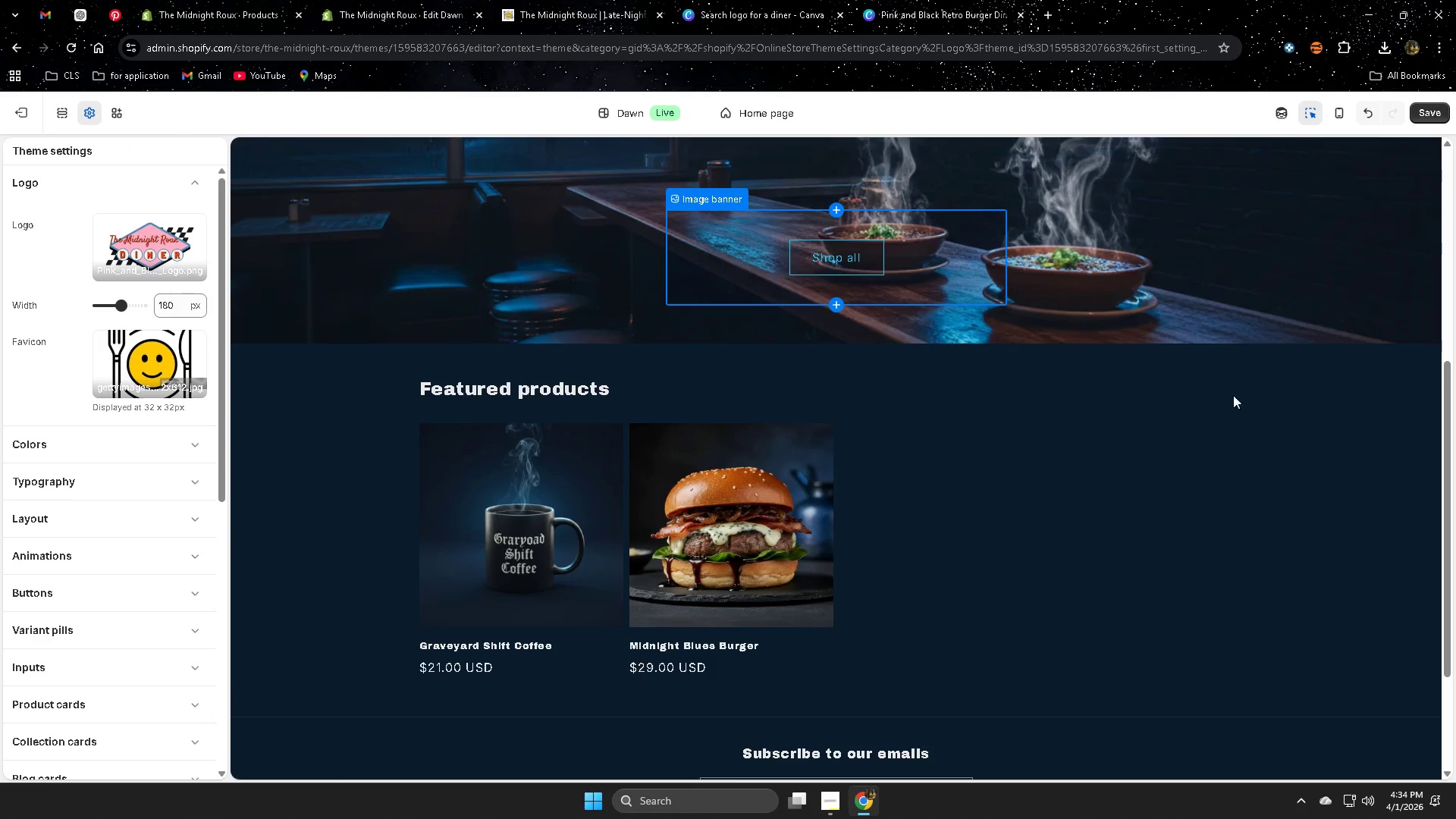 
scroll: coordinate [1207, 532], scroll_direction: up, amount: 6.0
 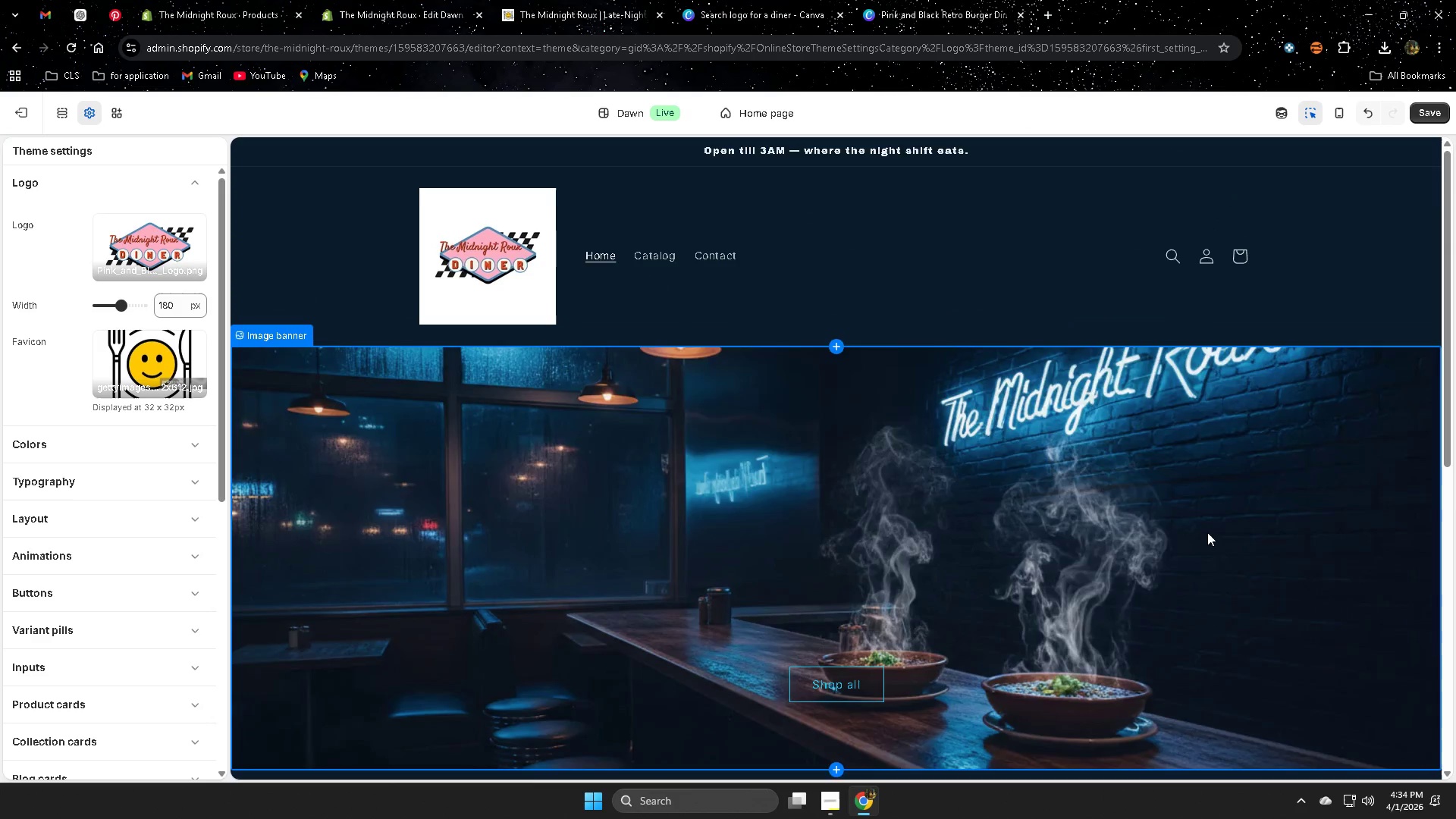 
scroll: coordinate [1207, 532], scroll_direction: none, amount: 0.0
 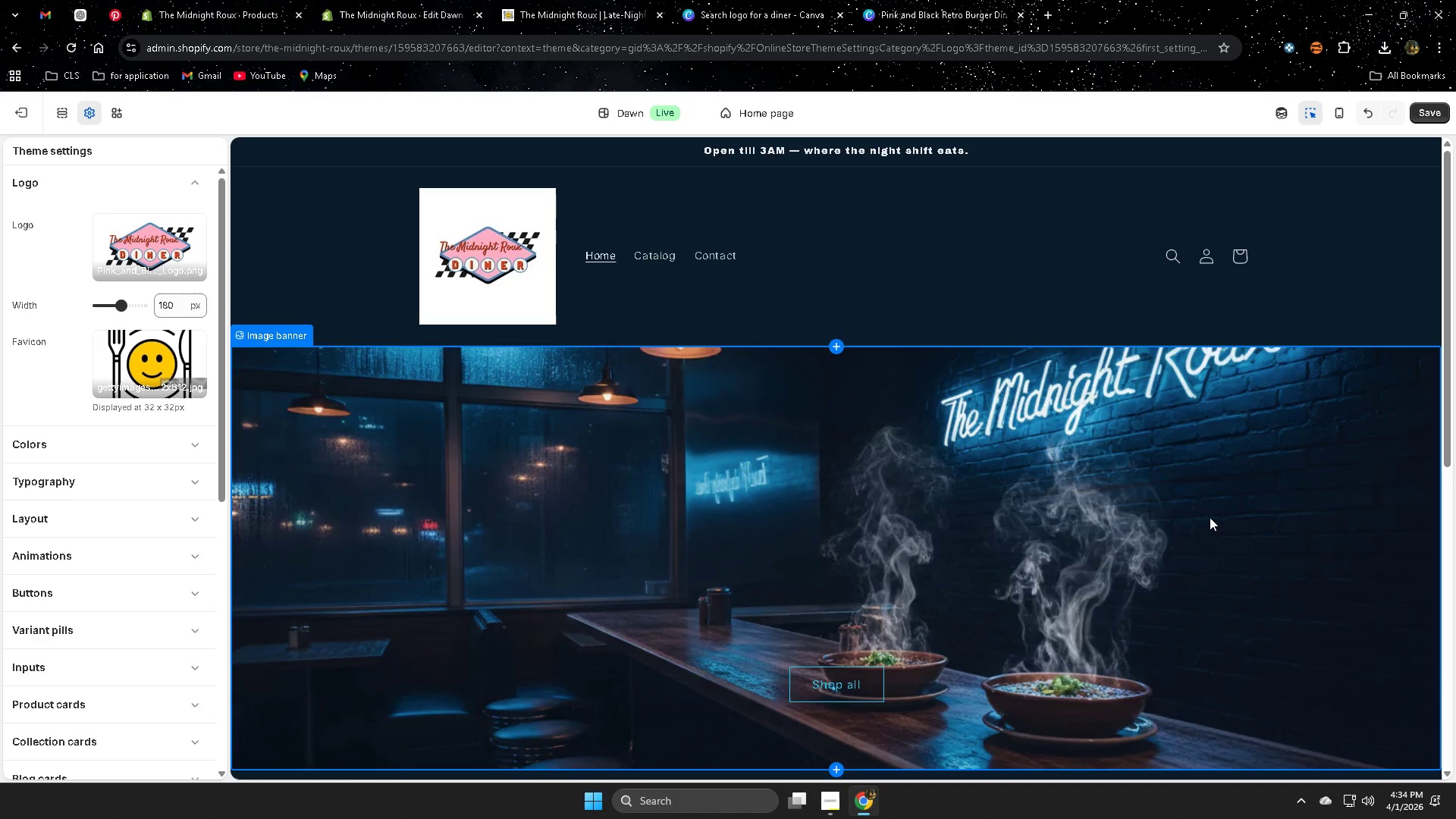 
left_click([1441, 117])
 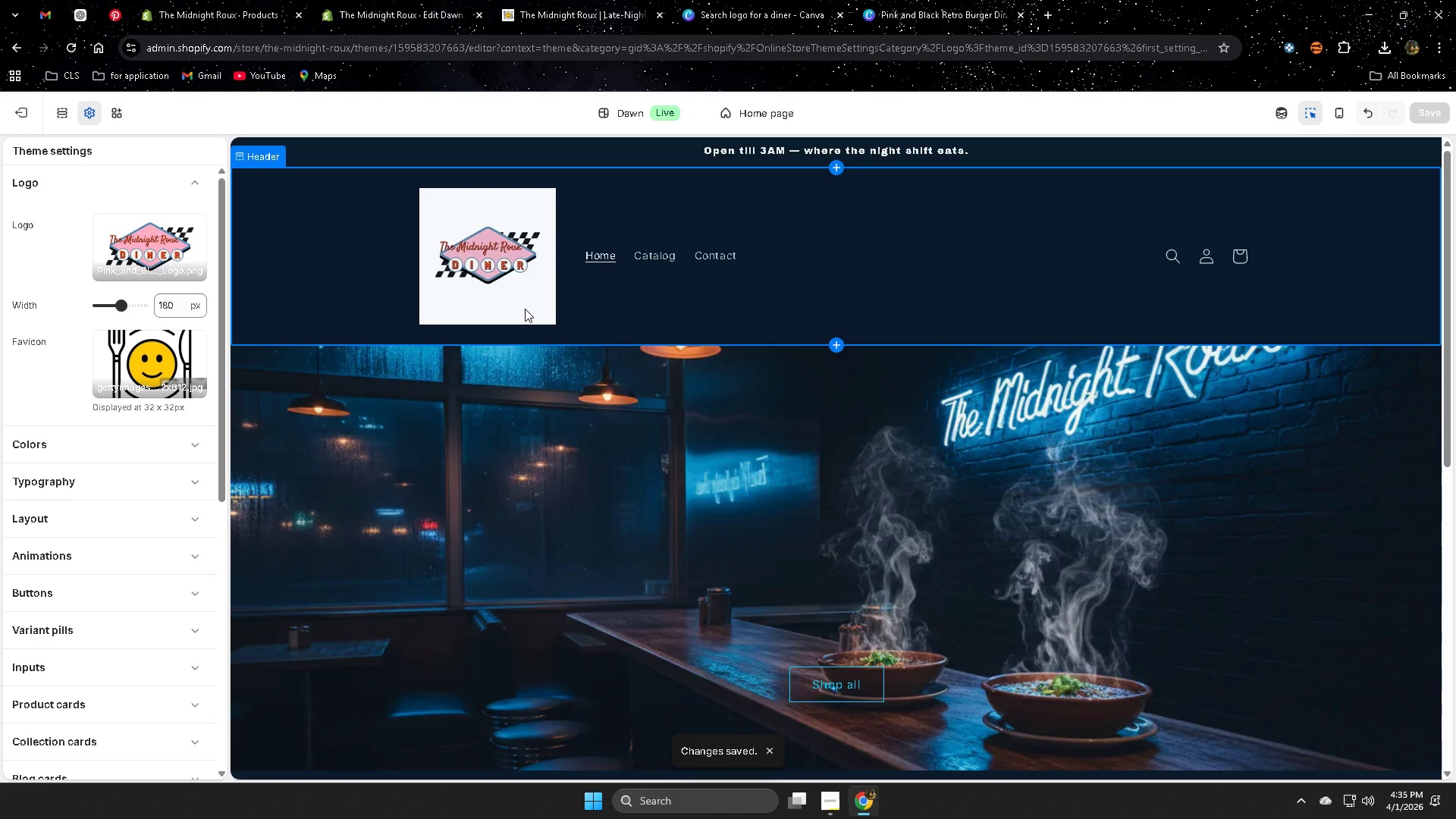 
wait(8.28)
 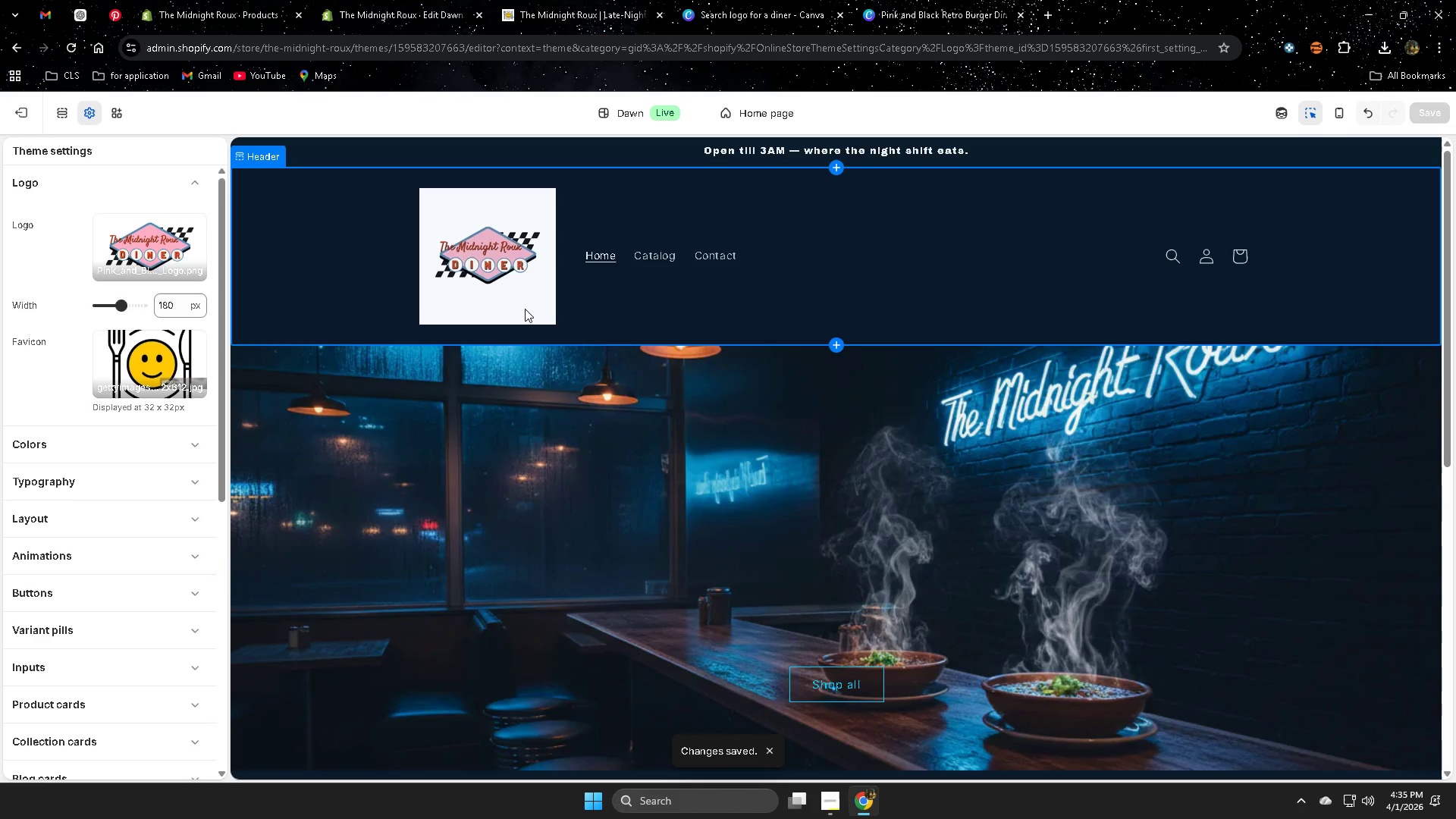 
left_click([943, 5])
 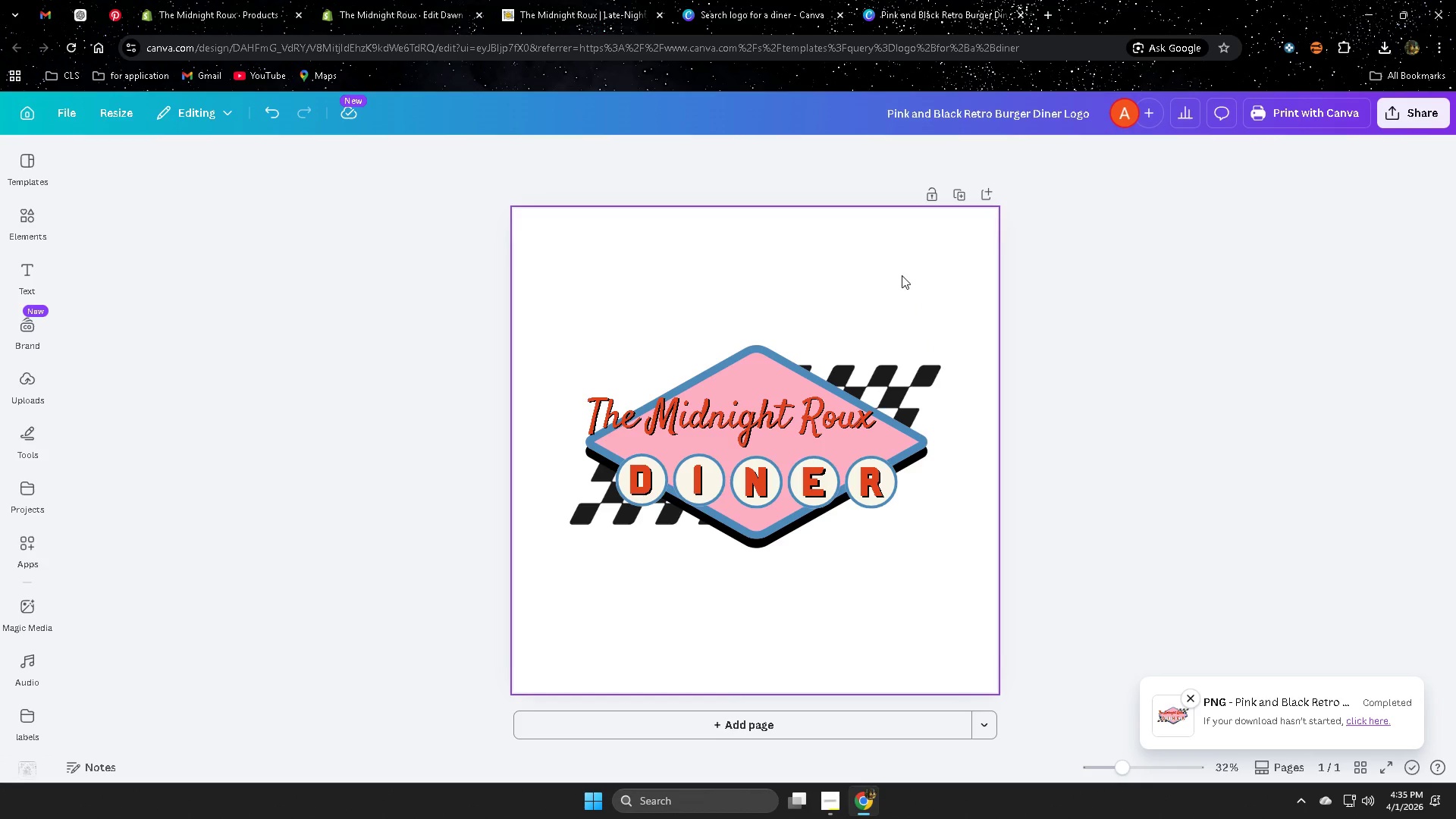 
left_click([901, 273])
 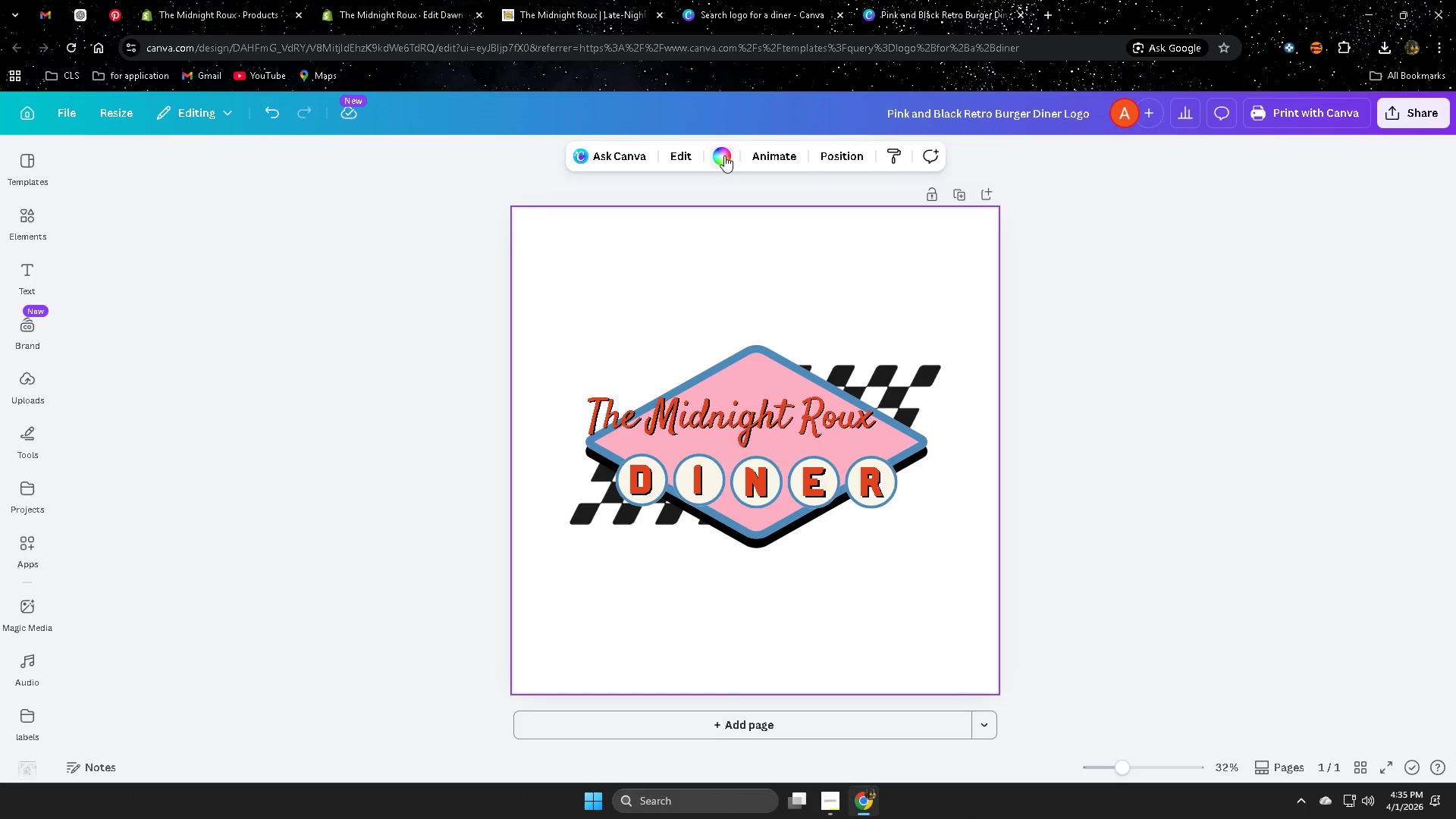 
left_click([724, 155])
 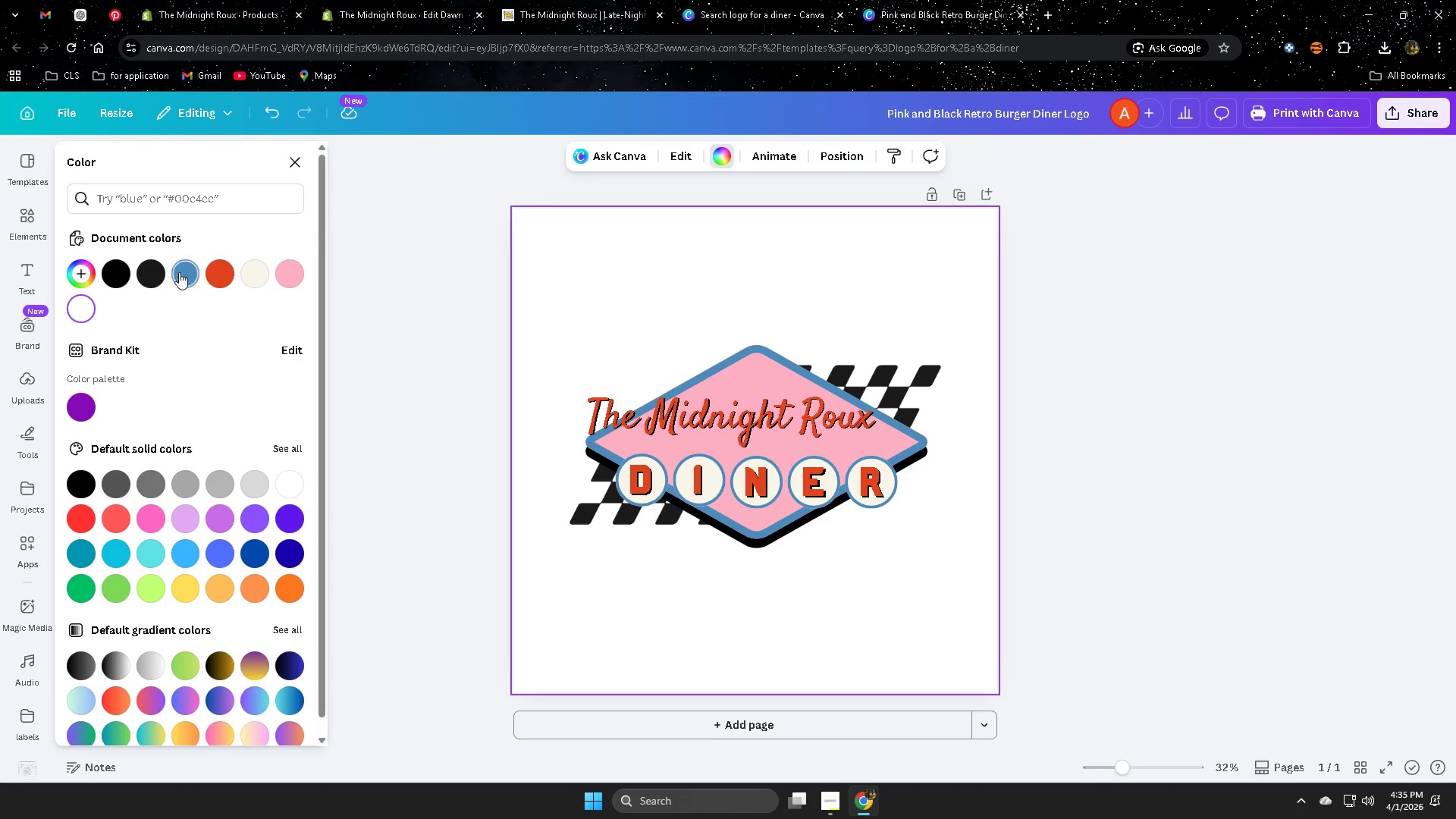 
left_click([179, 271])
 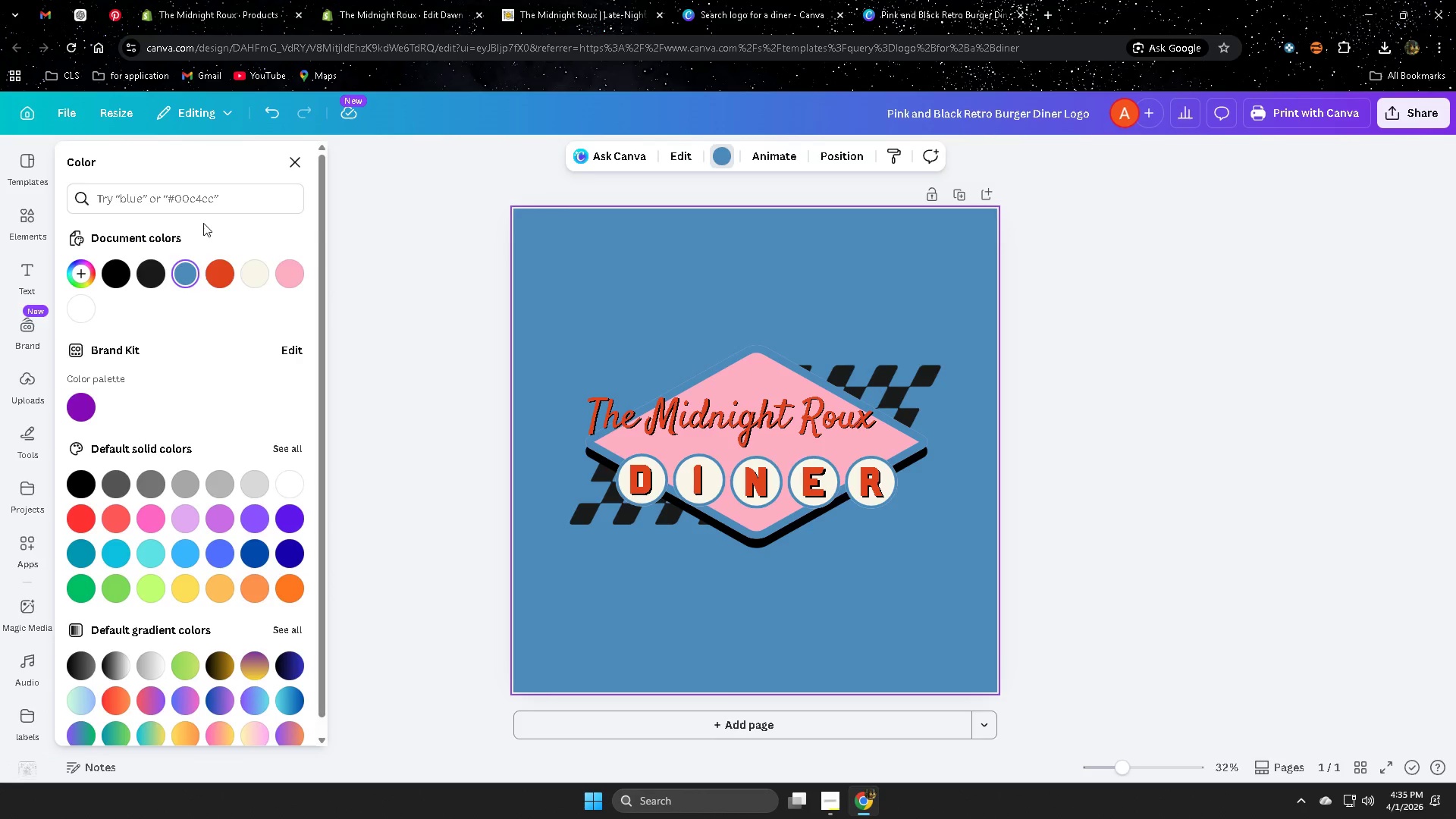 
mouse_move([86, 16])
 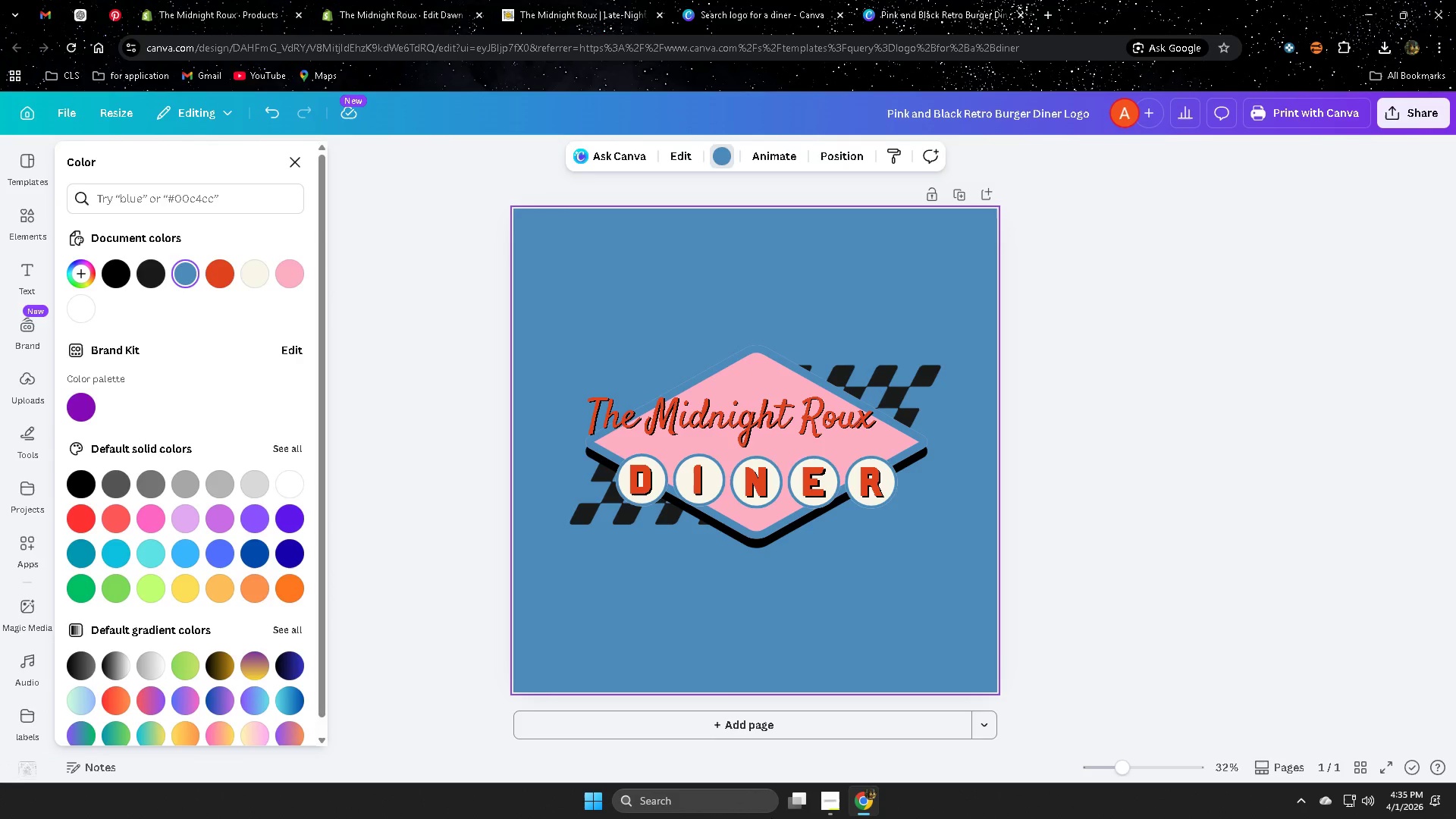 
left_click([833, 809])